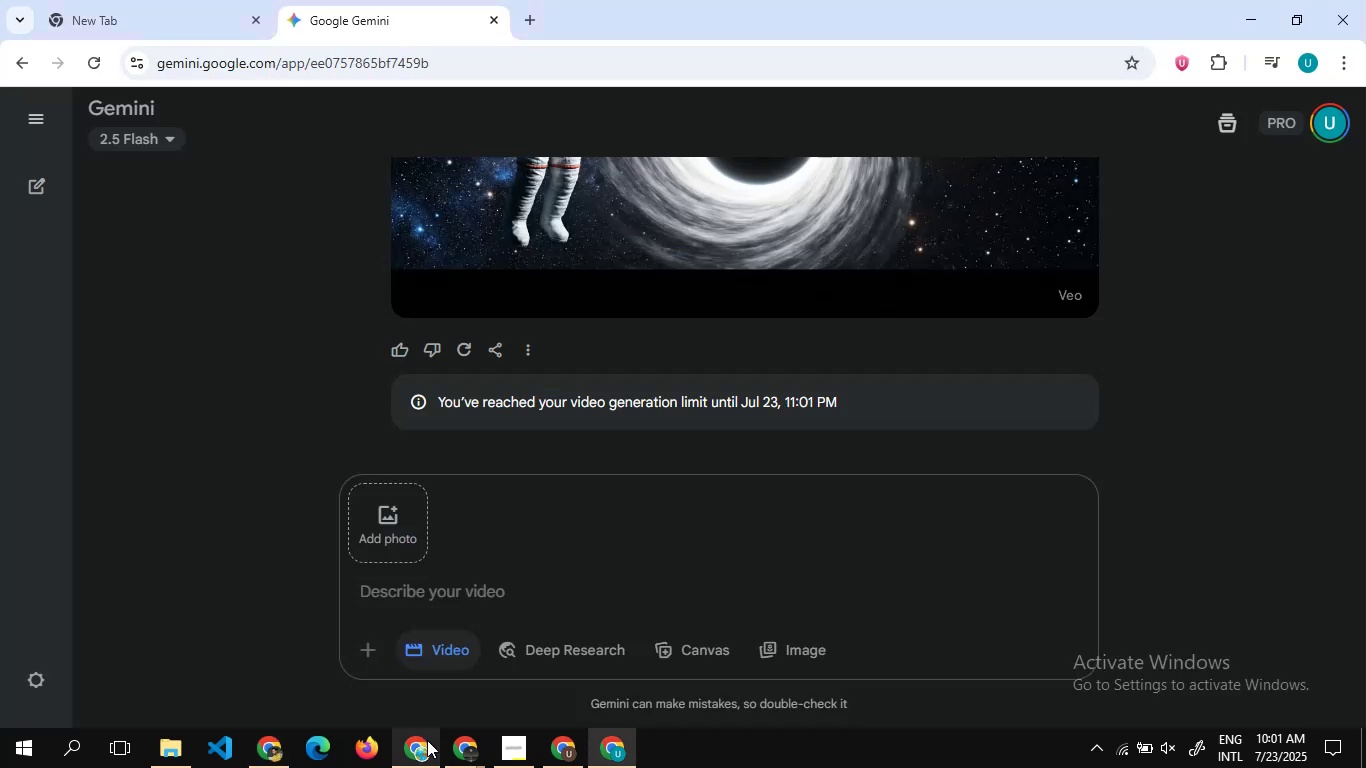 
left_click([426, 743])
 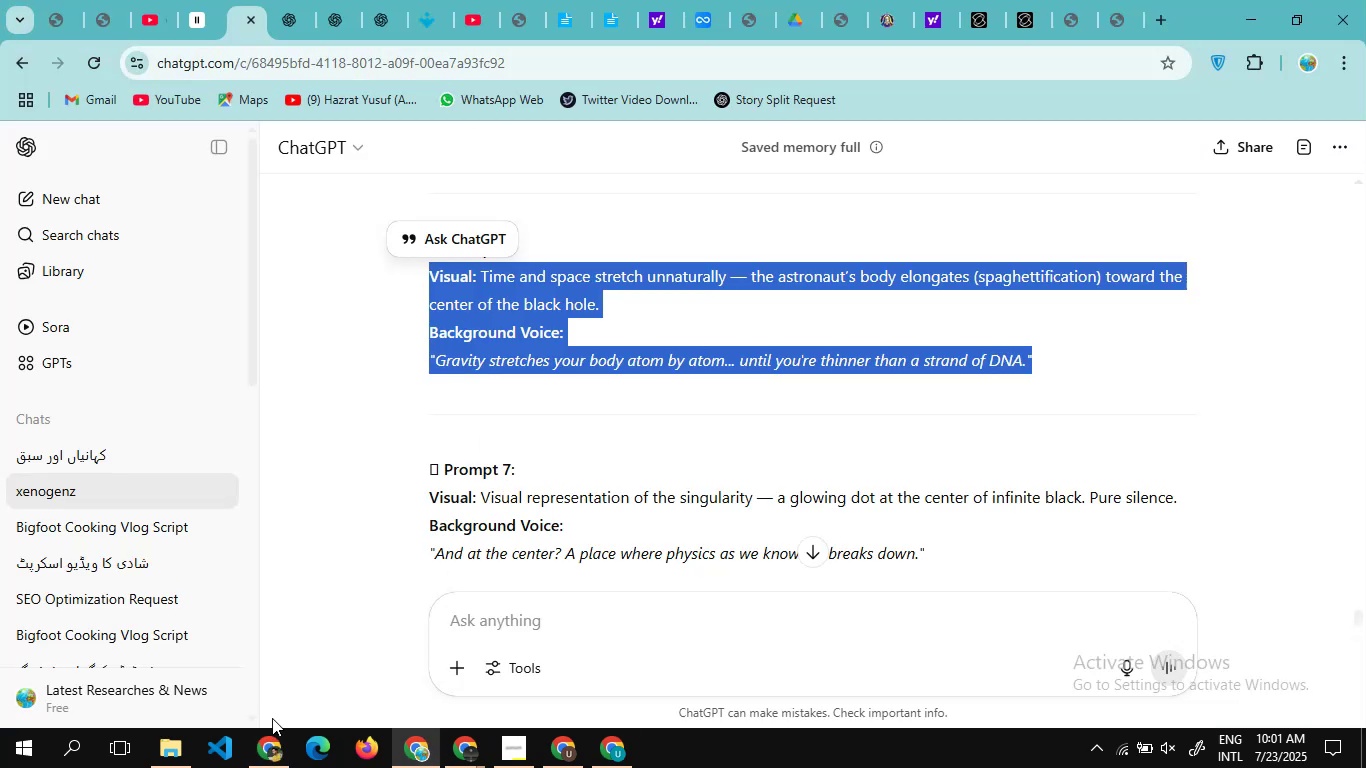 
left_click([171, 752])
 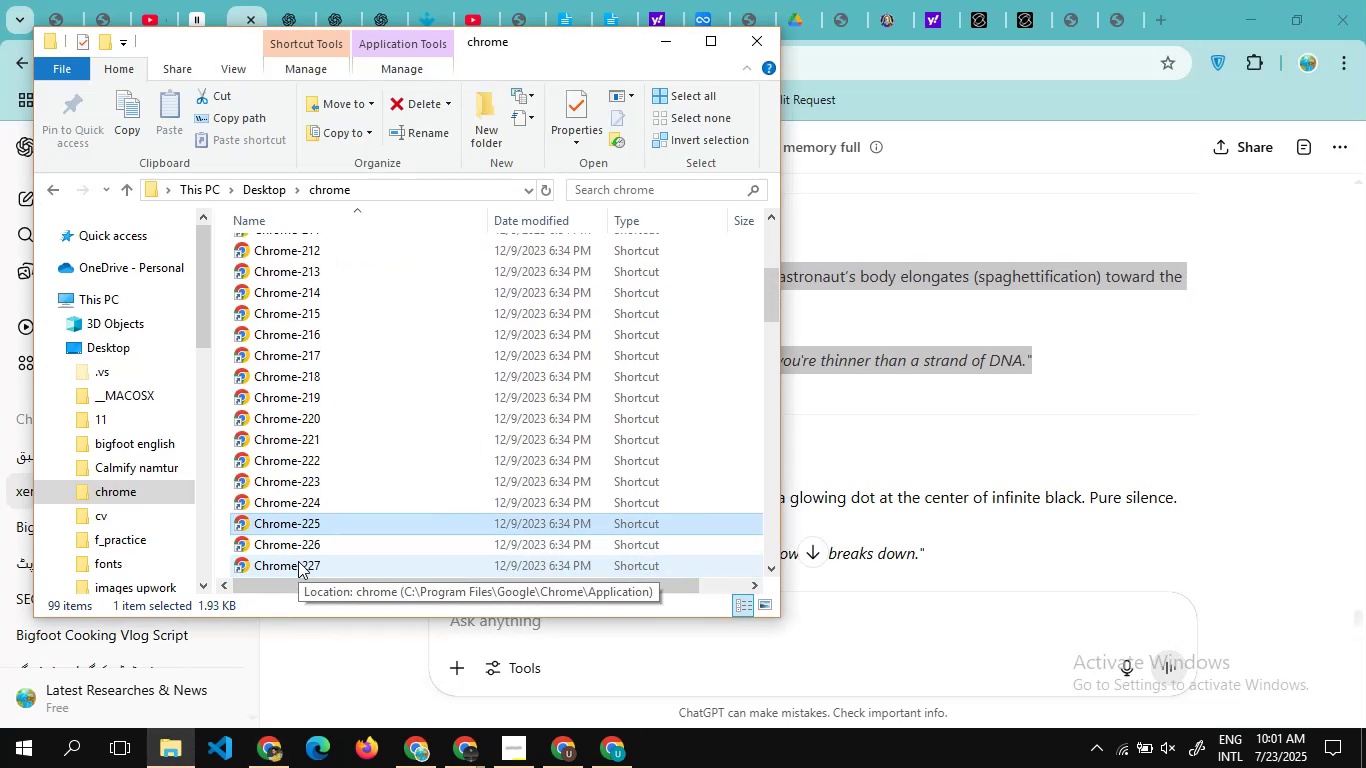 
double_click([326, 502])
 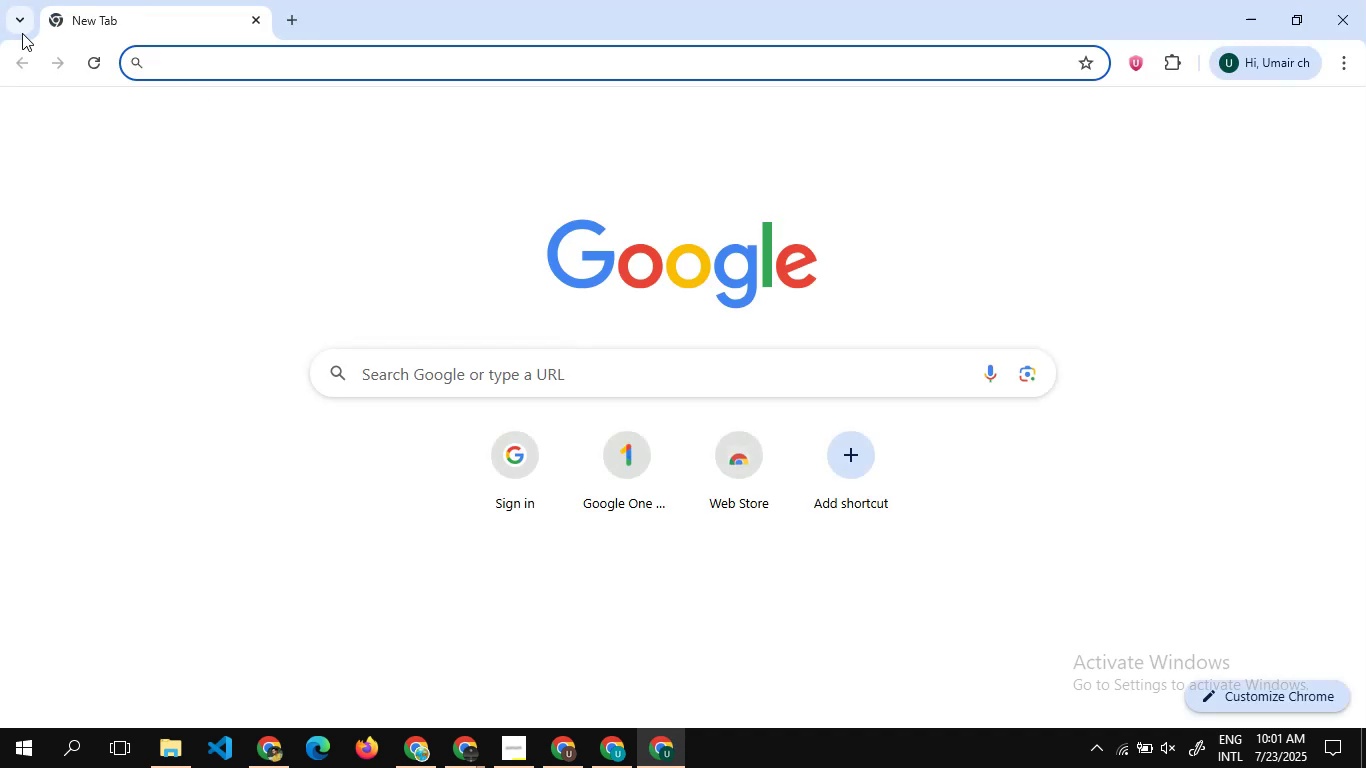 
left_click([14, 18])
 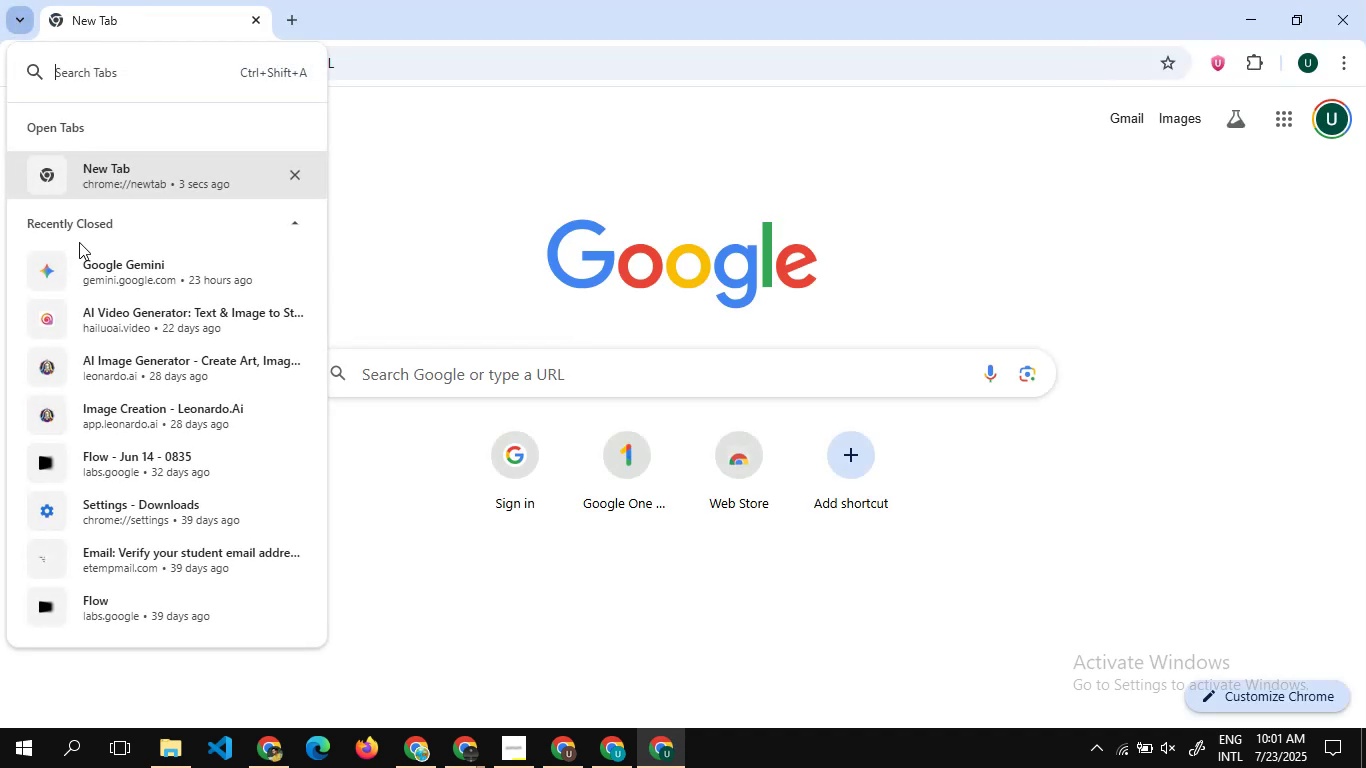 
left_click([112, 279])
 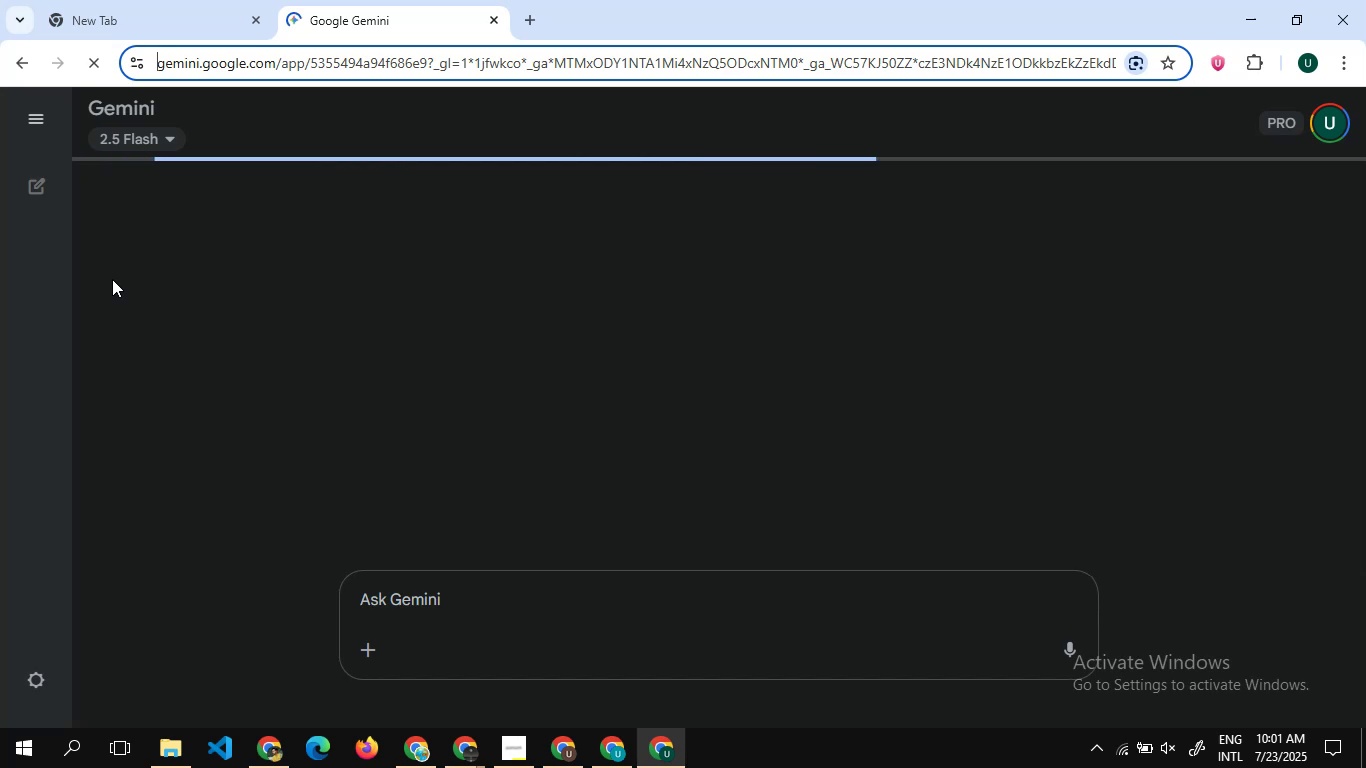 
wait(10.96)
 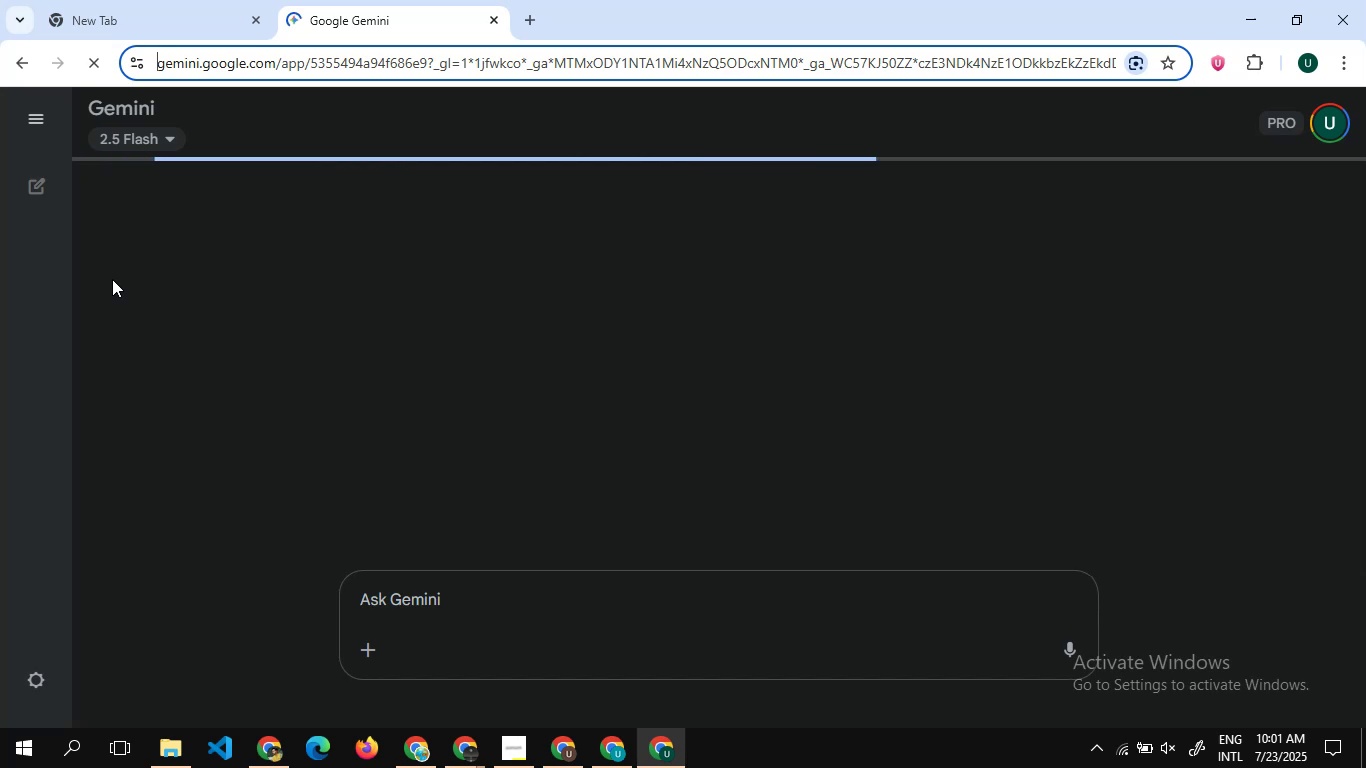 
left_click([34, 181])
 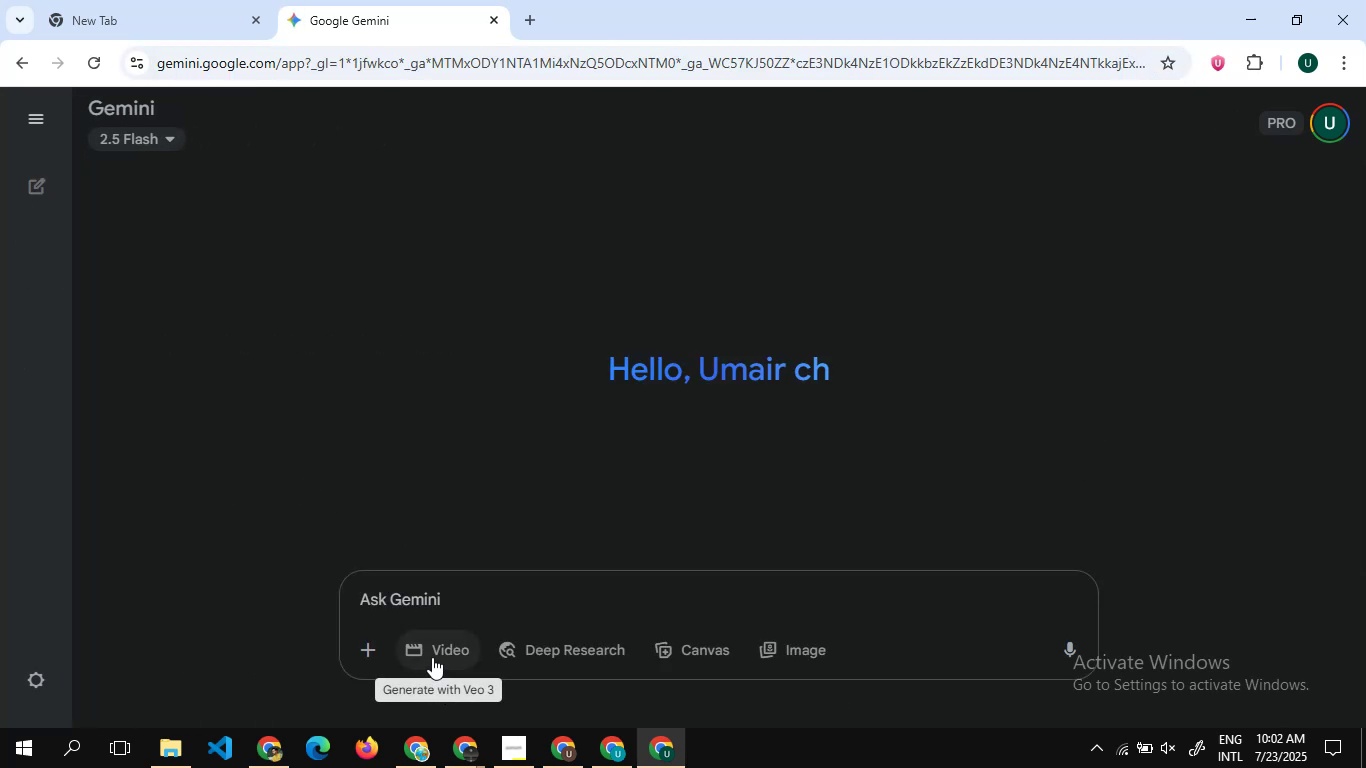 
wait(6.08)
 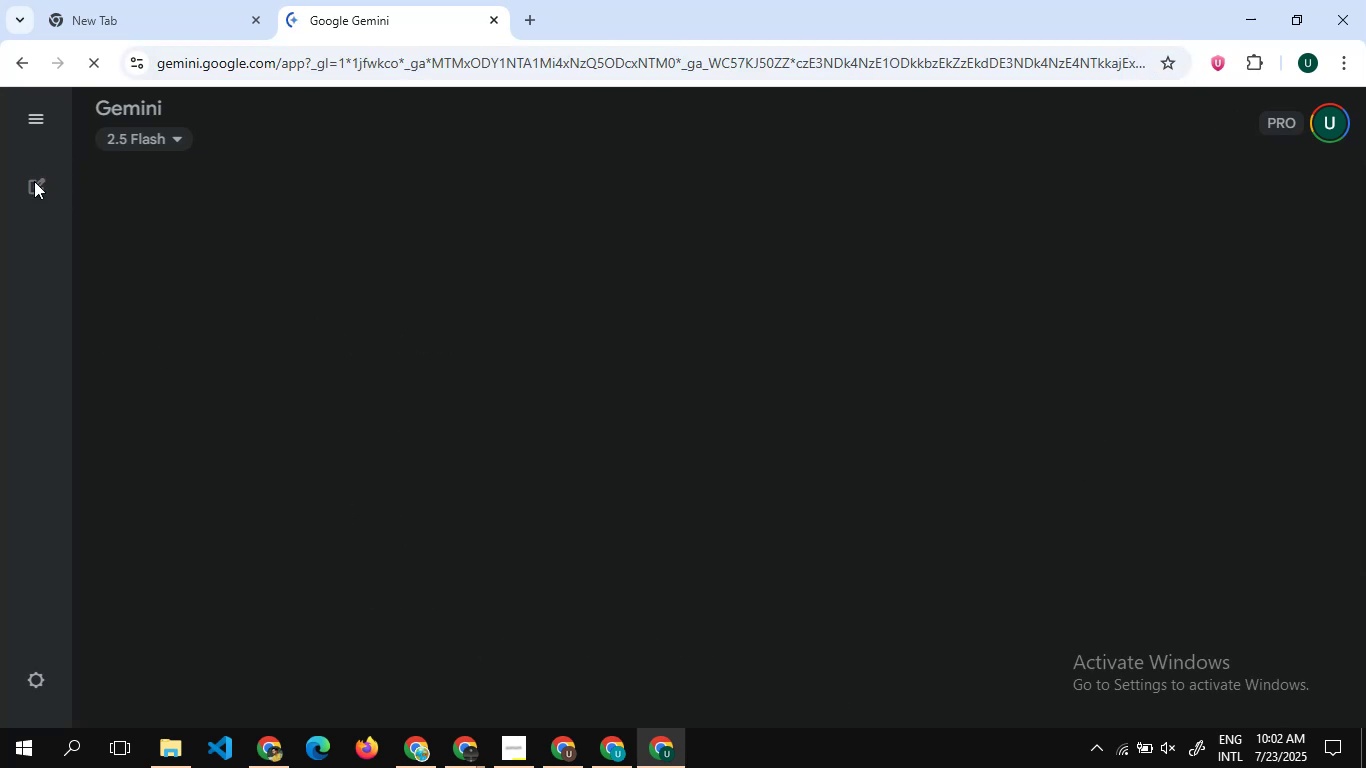 
left_click([421, 640])
 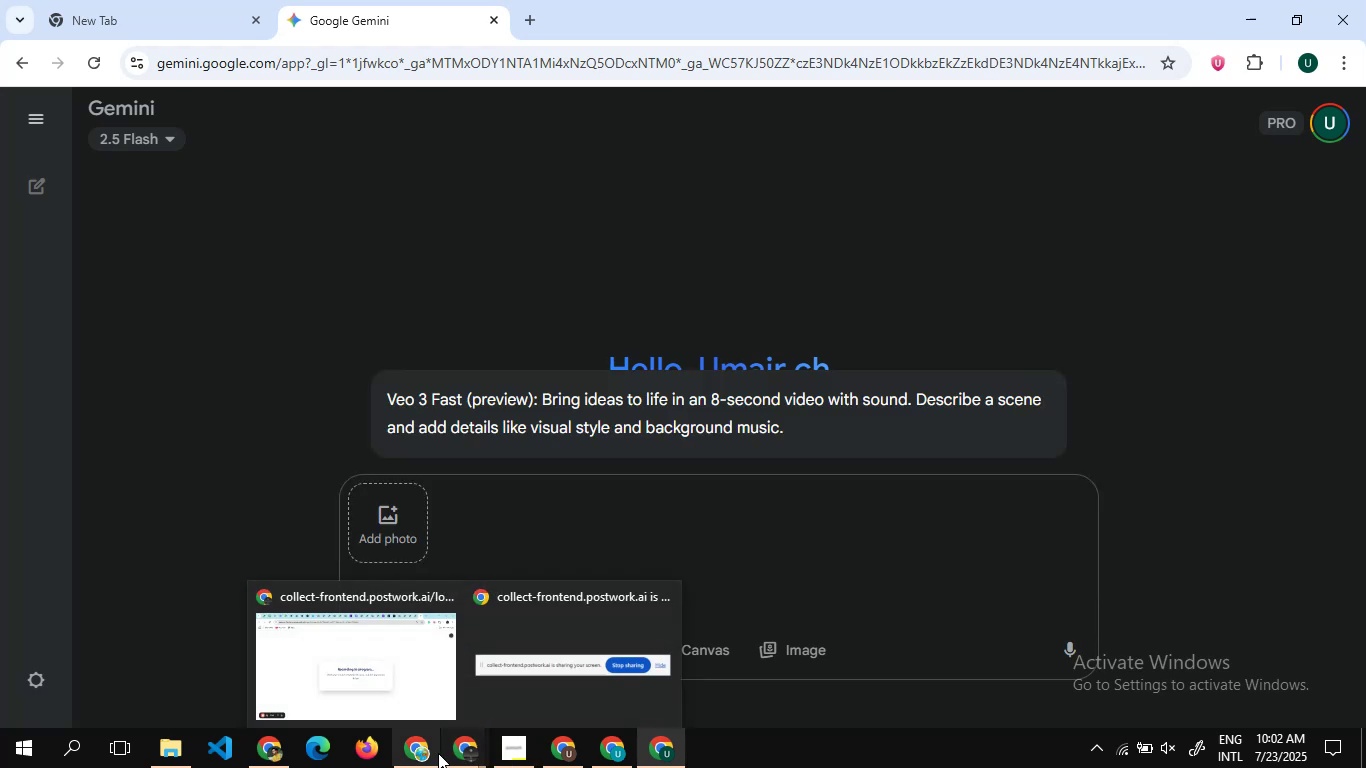 
left_click([422, 750])
 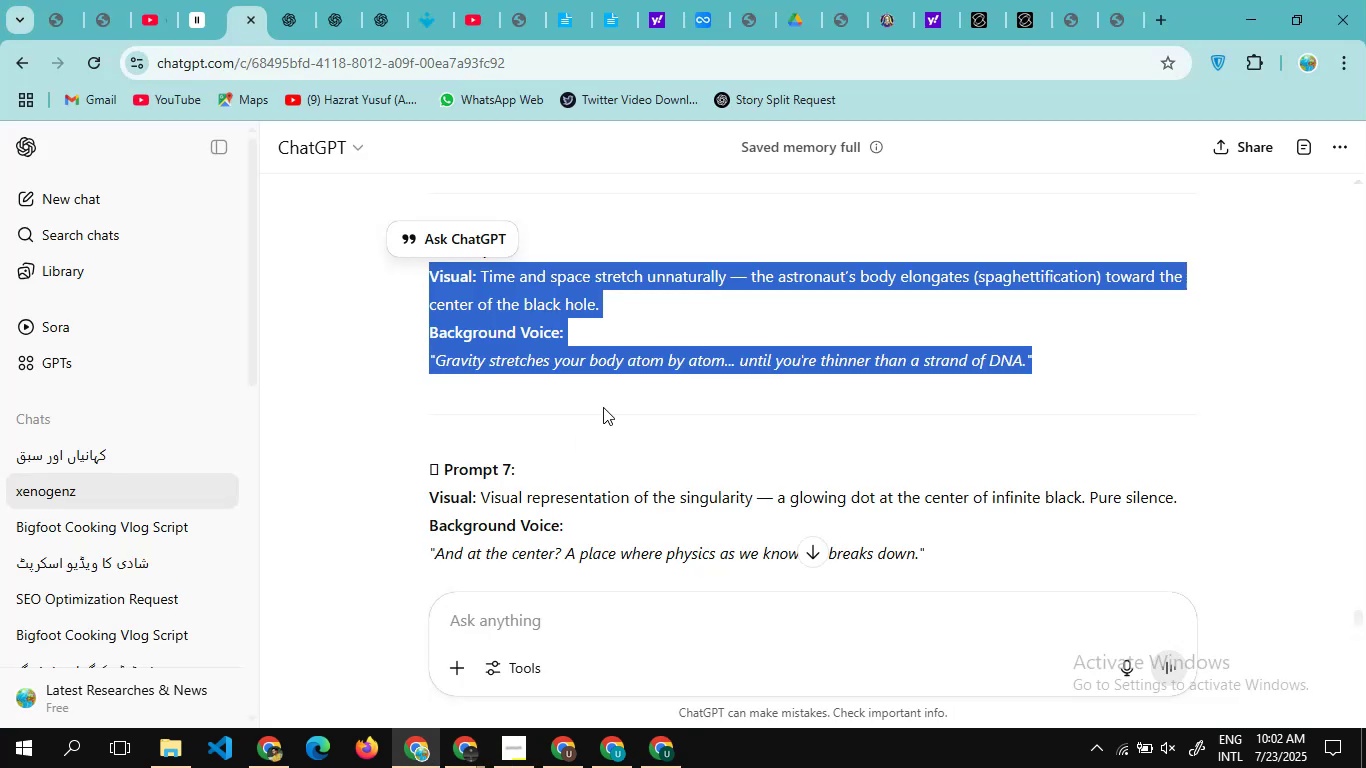 
scroll: coordinate [603, 407], scroll_direction: down, amount: 2.0
 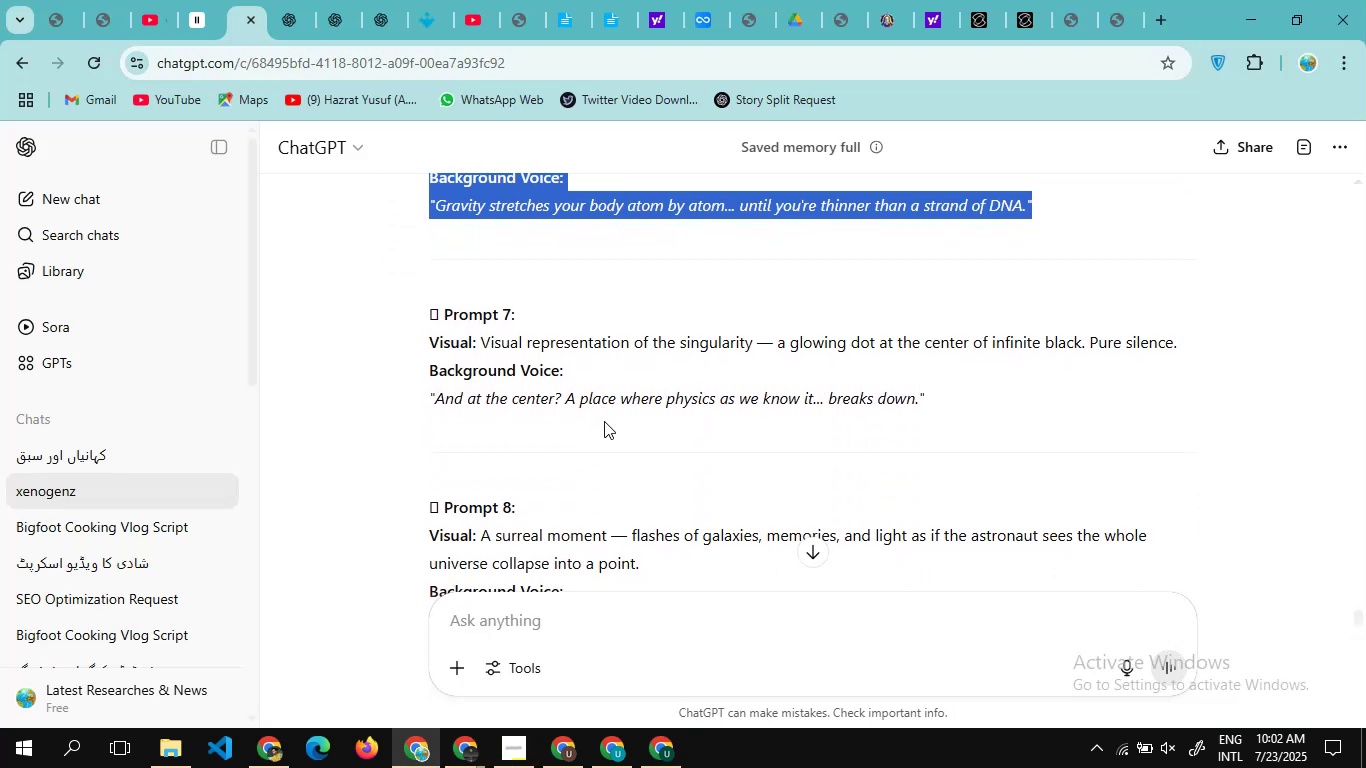 
left_click_drag(start_coordinate=[604, 421], to_coordinate=[422, 342])
 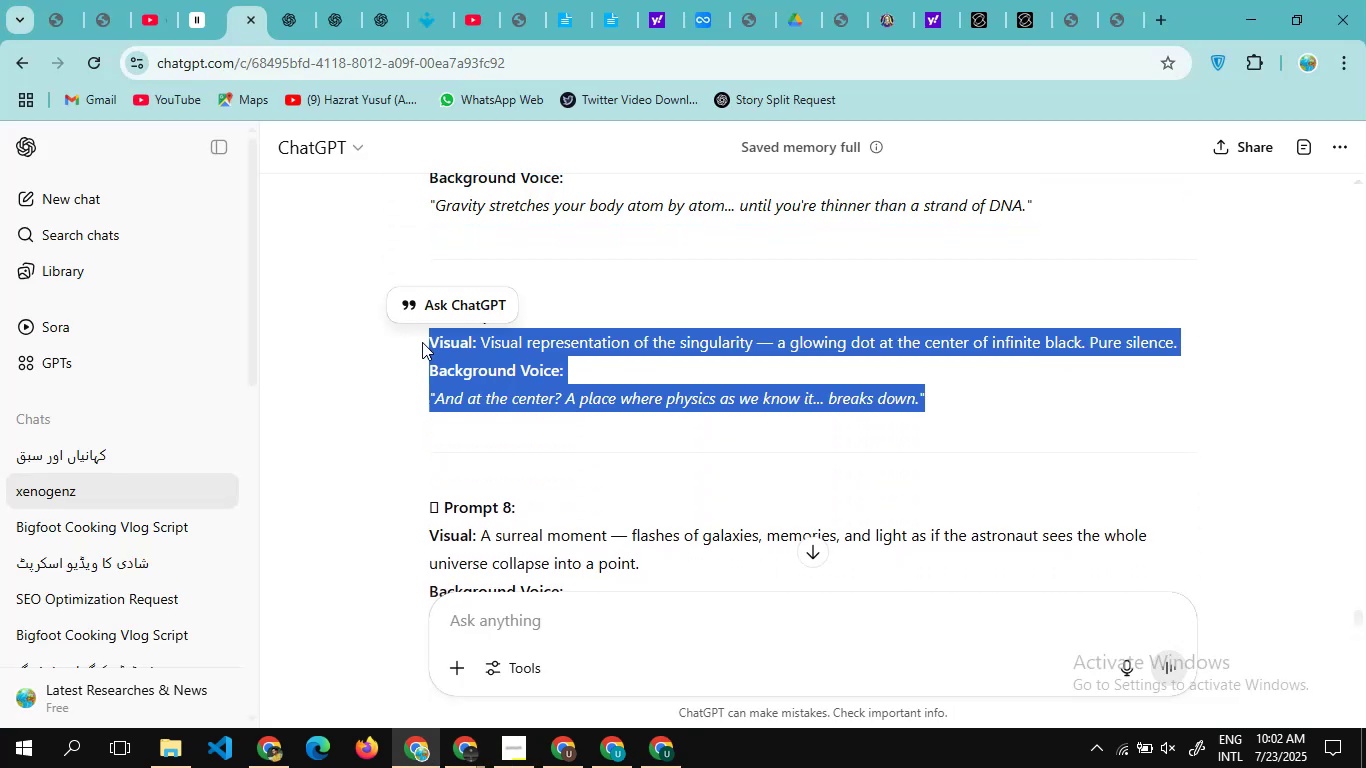 
key(Control+C)
 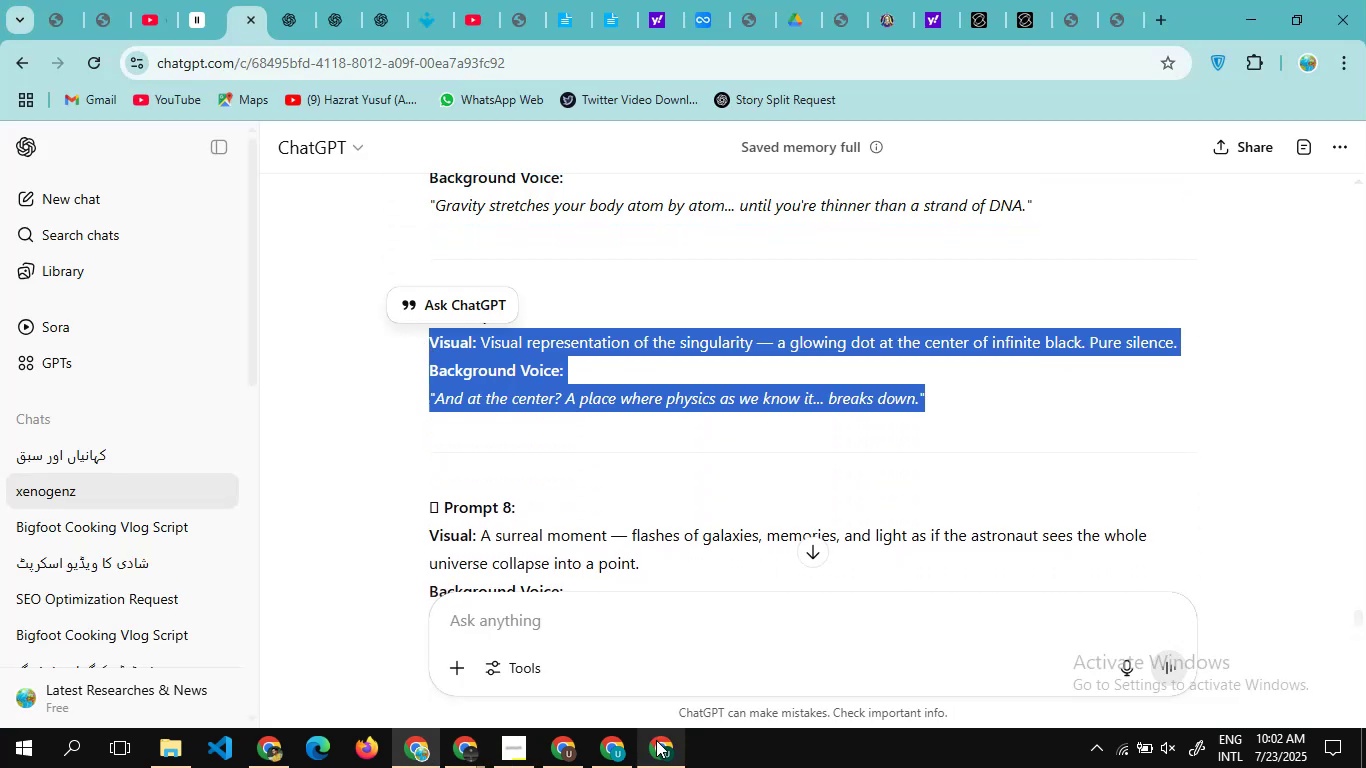 
left_click([656, 740])
 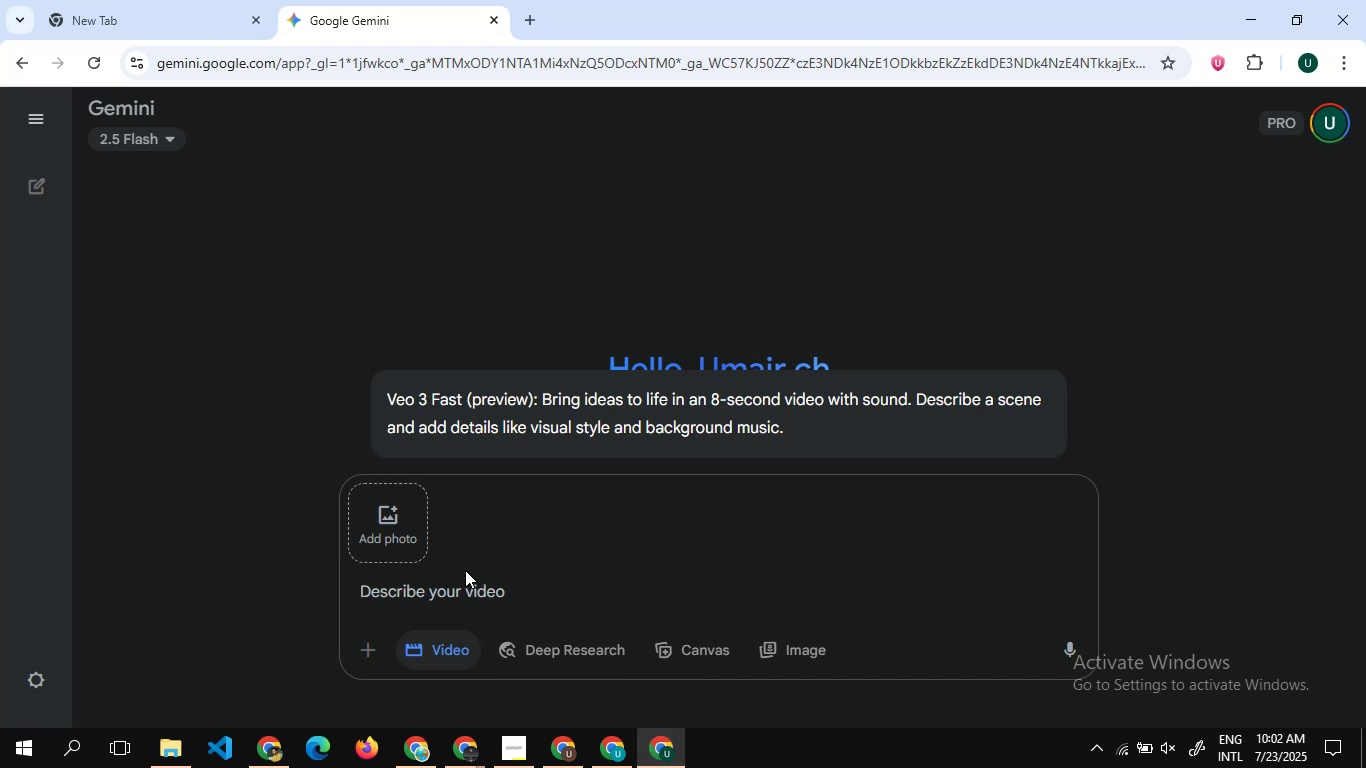 
key(Control+V)
 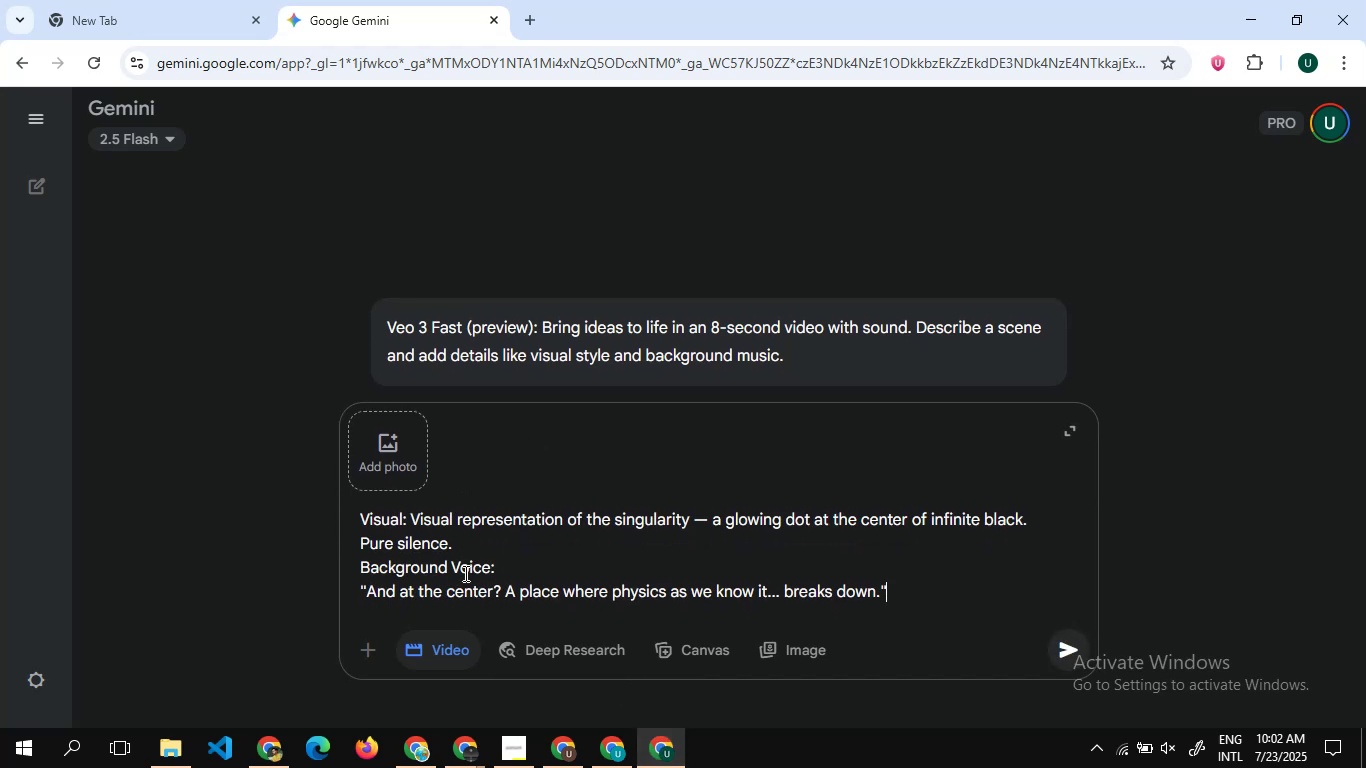 
key(Enter)
 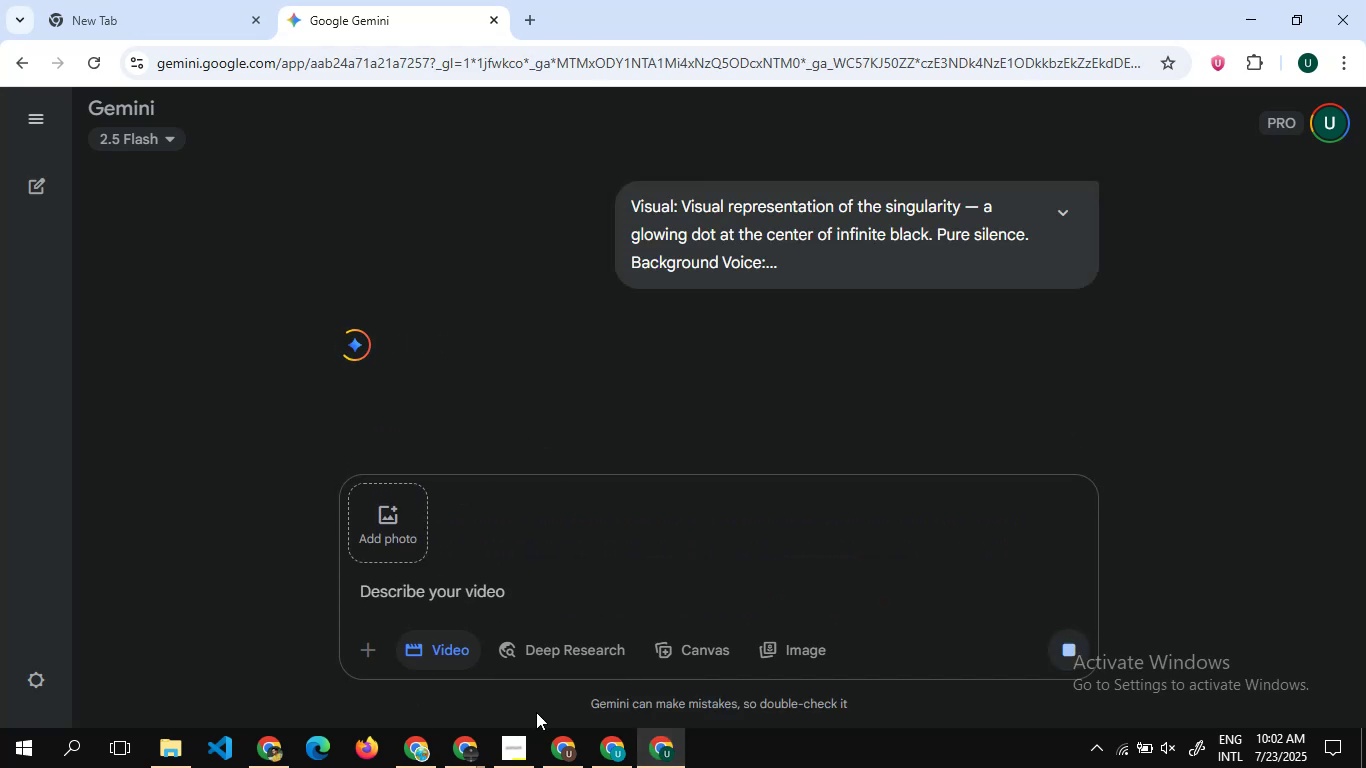 
left_click([621, 741])
 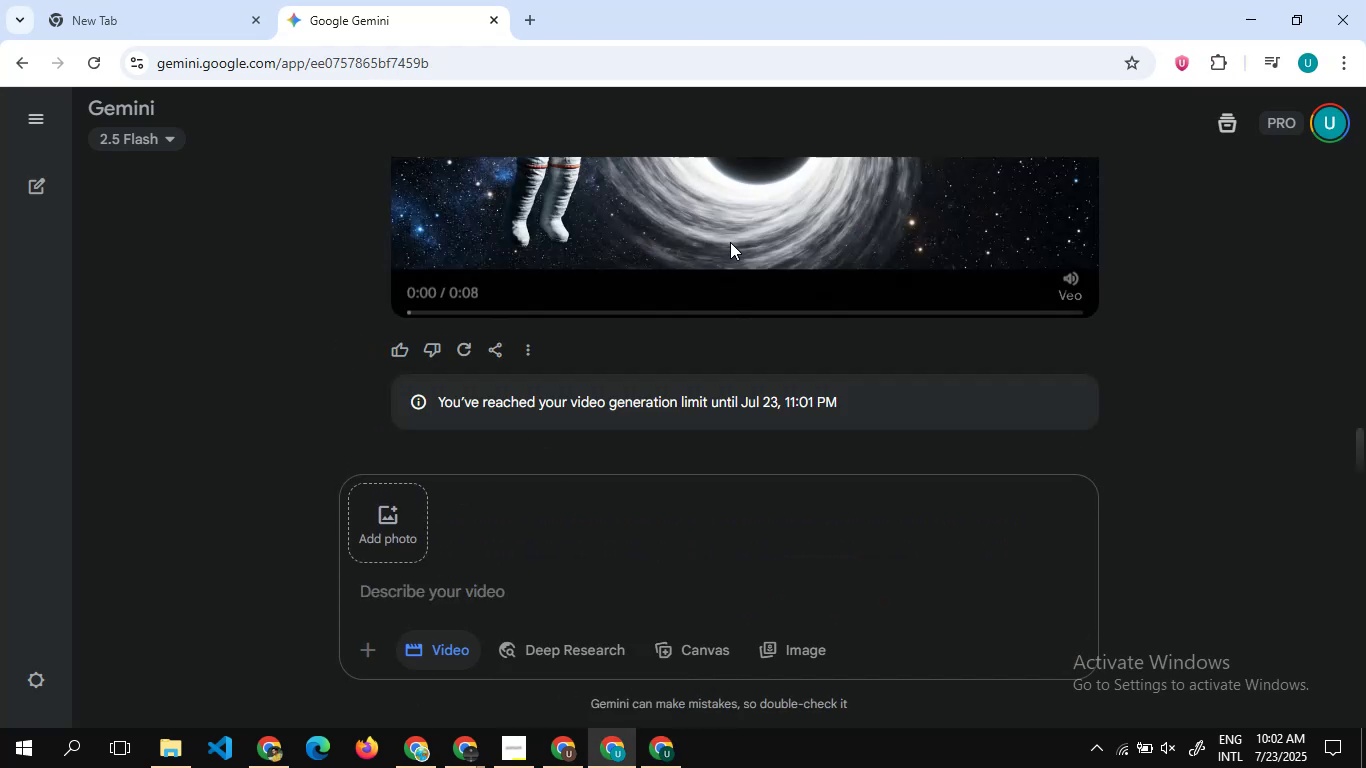 
scroll: coordinate [730, 242], scroll_direction: up, amount: 1.0
 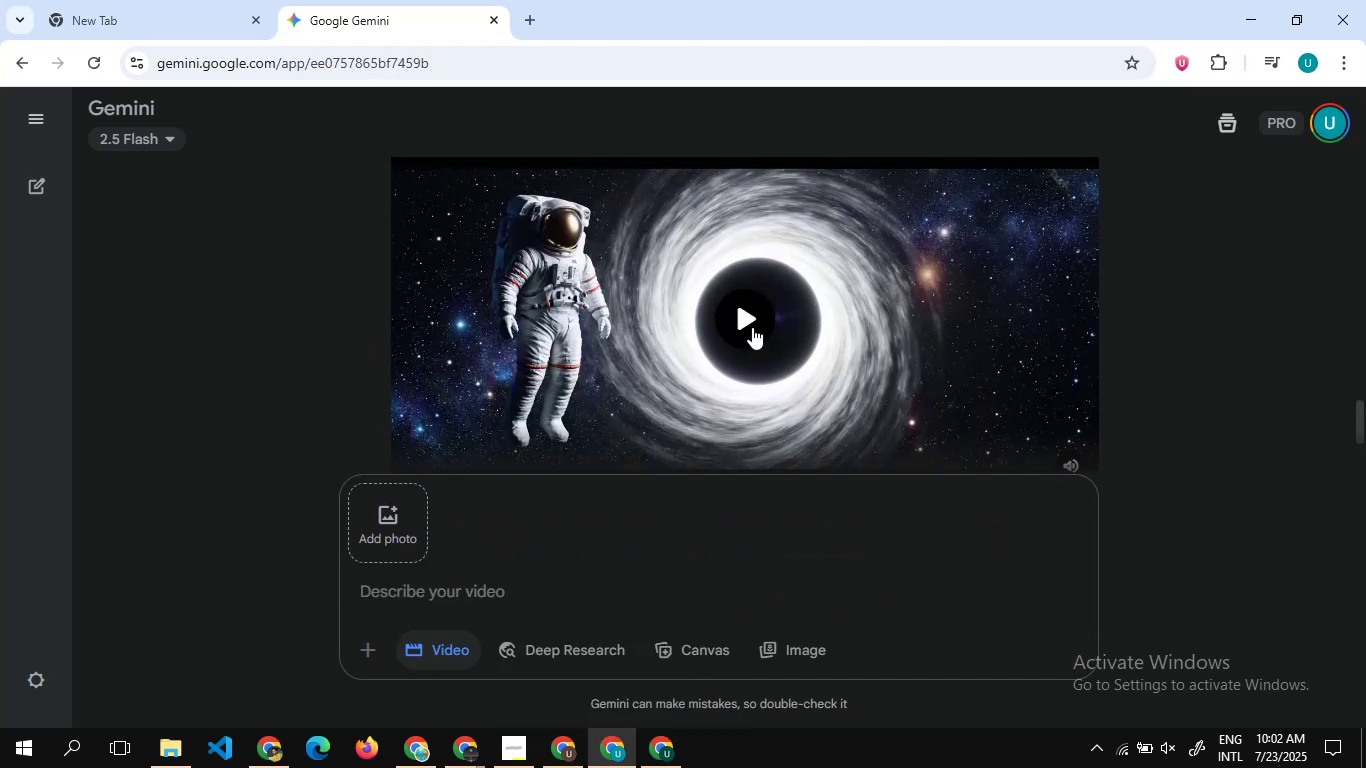 
left_click([752, 327])
 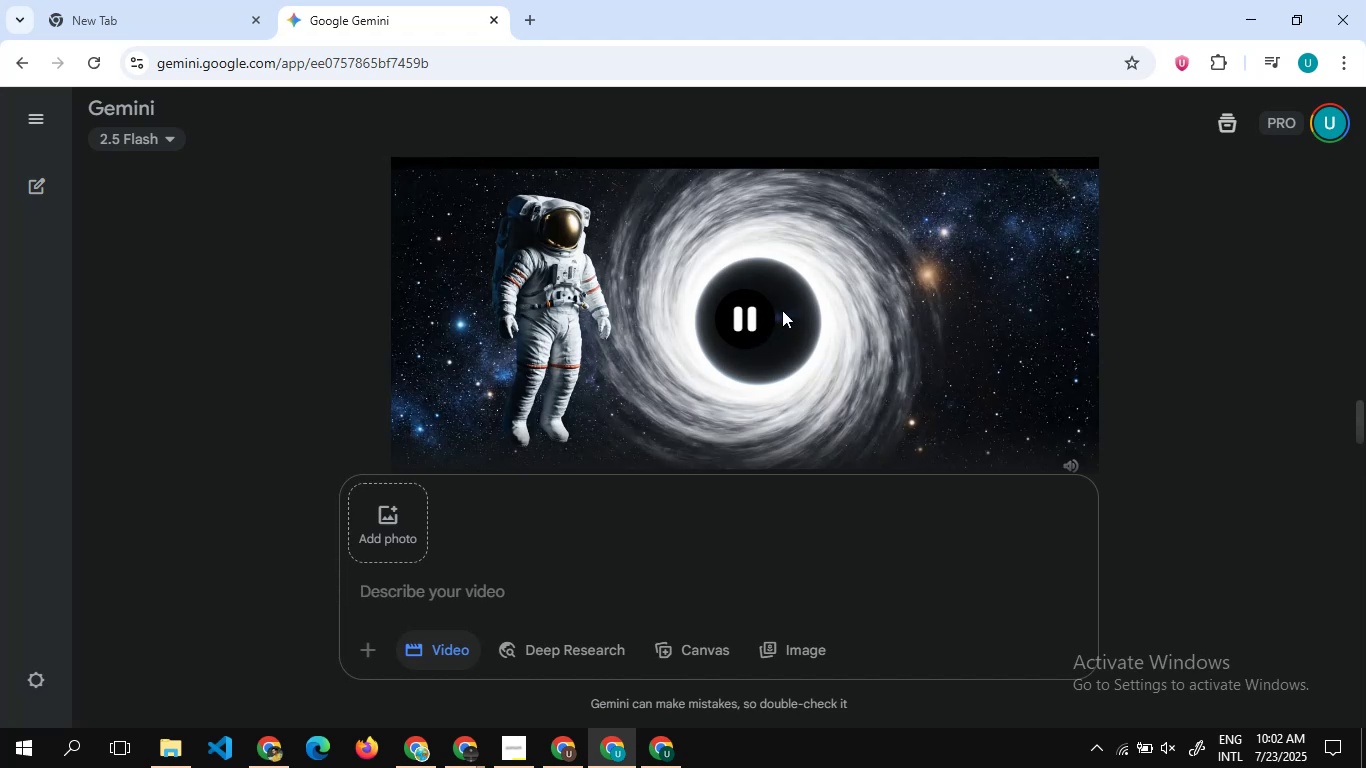 
scroll: coordinate [782, 310], scroll_direction: none, amount: 0.0
 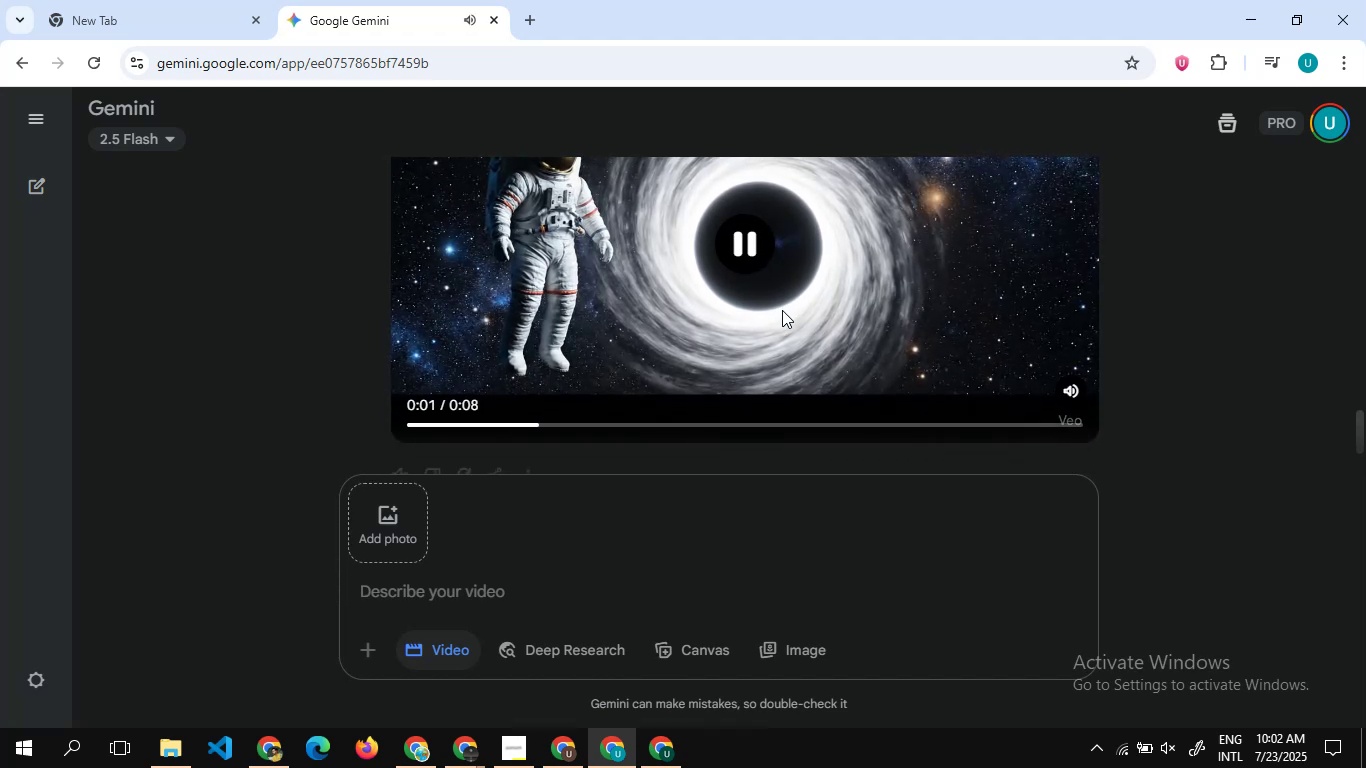 
scroll: coordinate [782, 310], scroll_direction: up, amount: 1.0
 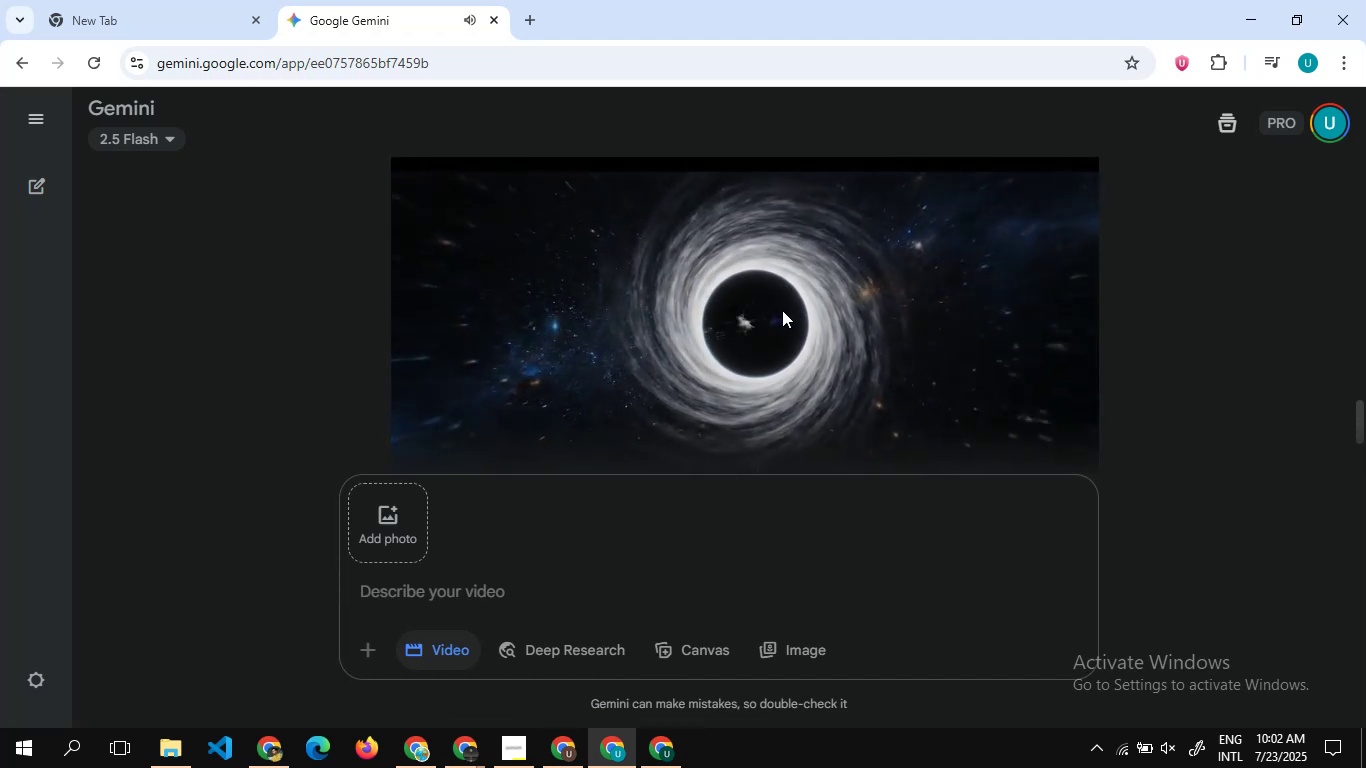 
scroll: coordinate [782, 310], scroll_direction: none, amount: 0.0
 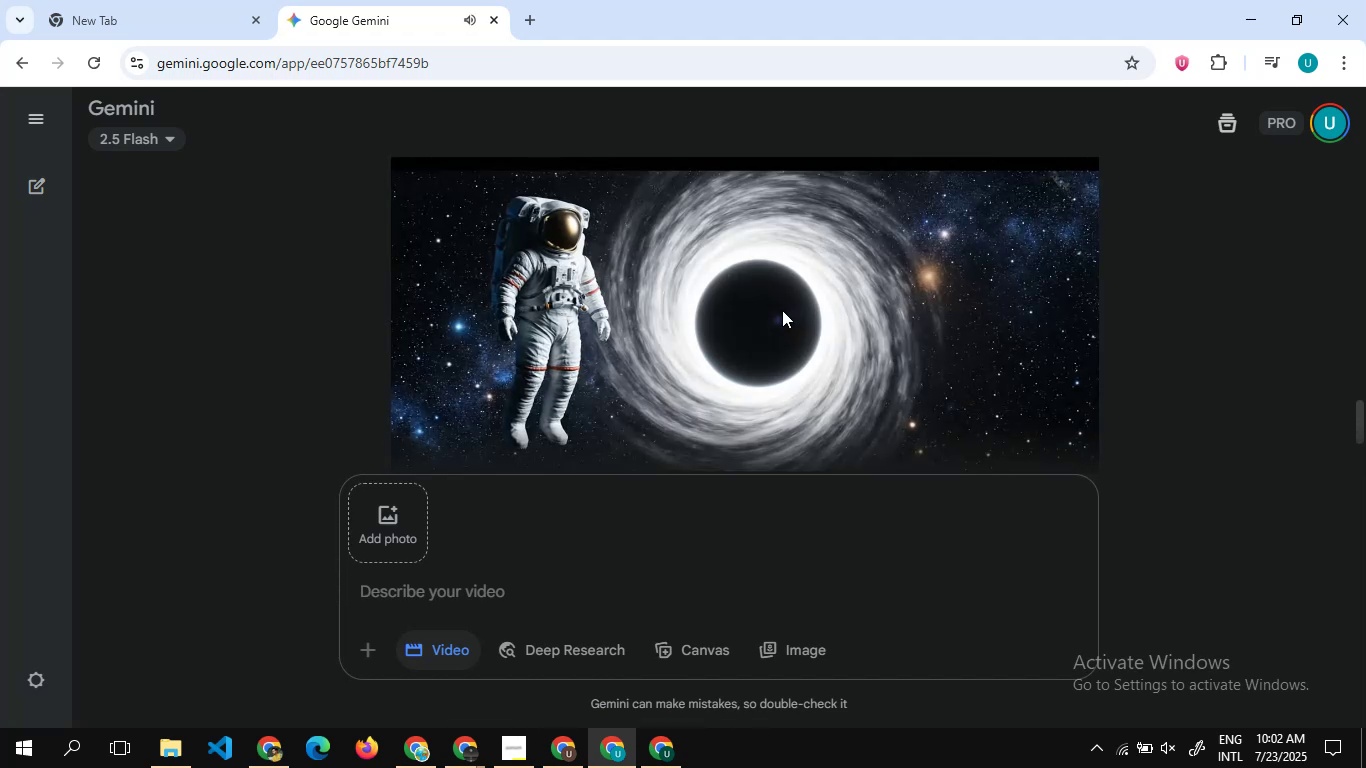 
scroll: coordinate [782, 310], scroll_direction: down, amount: 1.0
 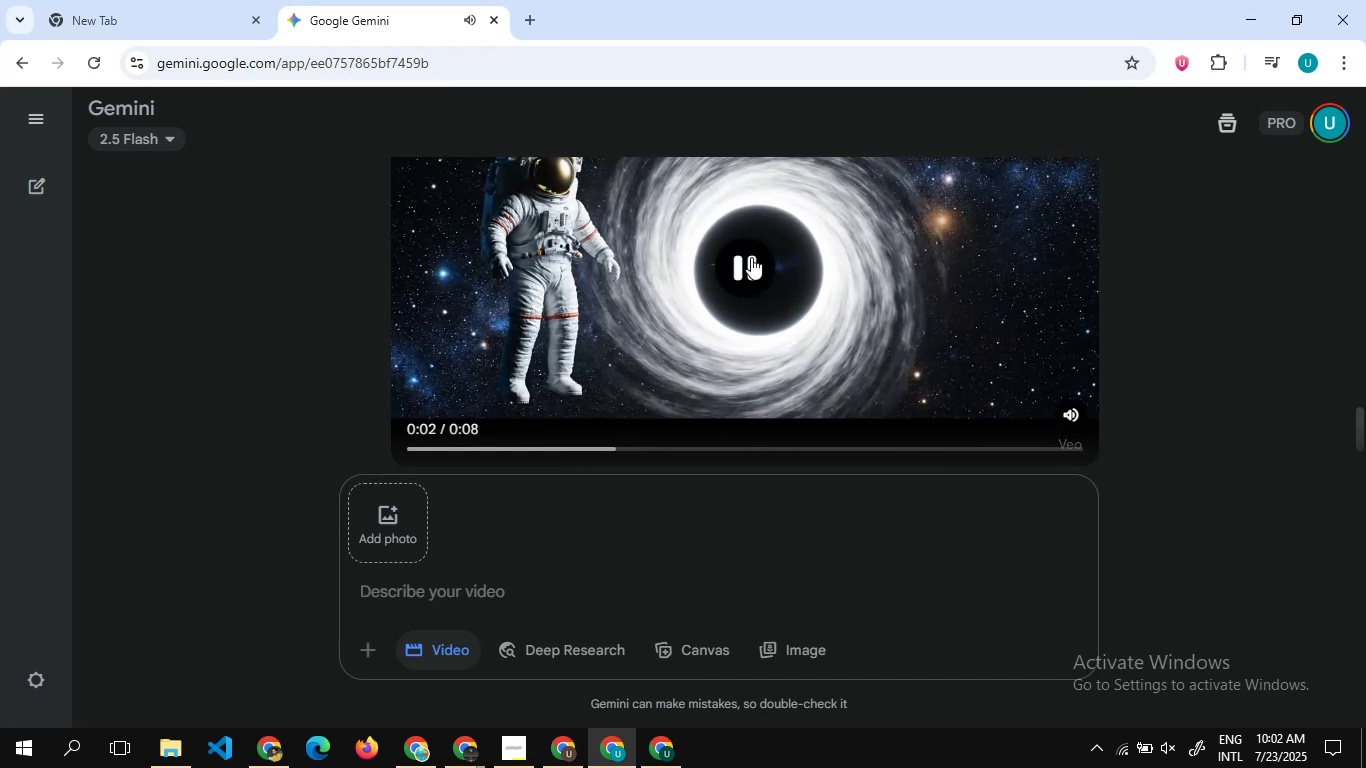 
left_click([751, 257])
 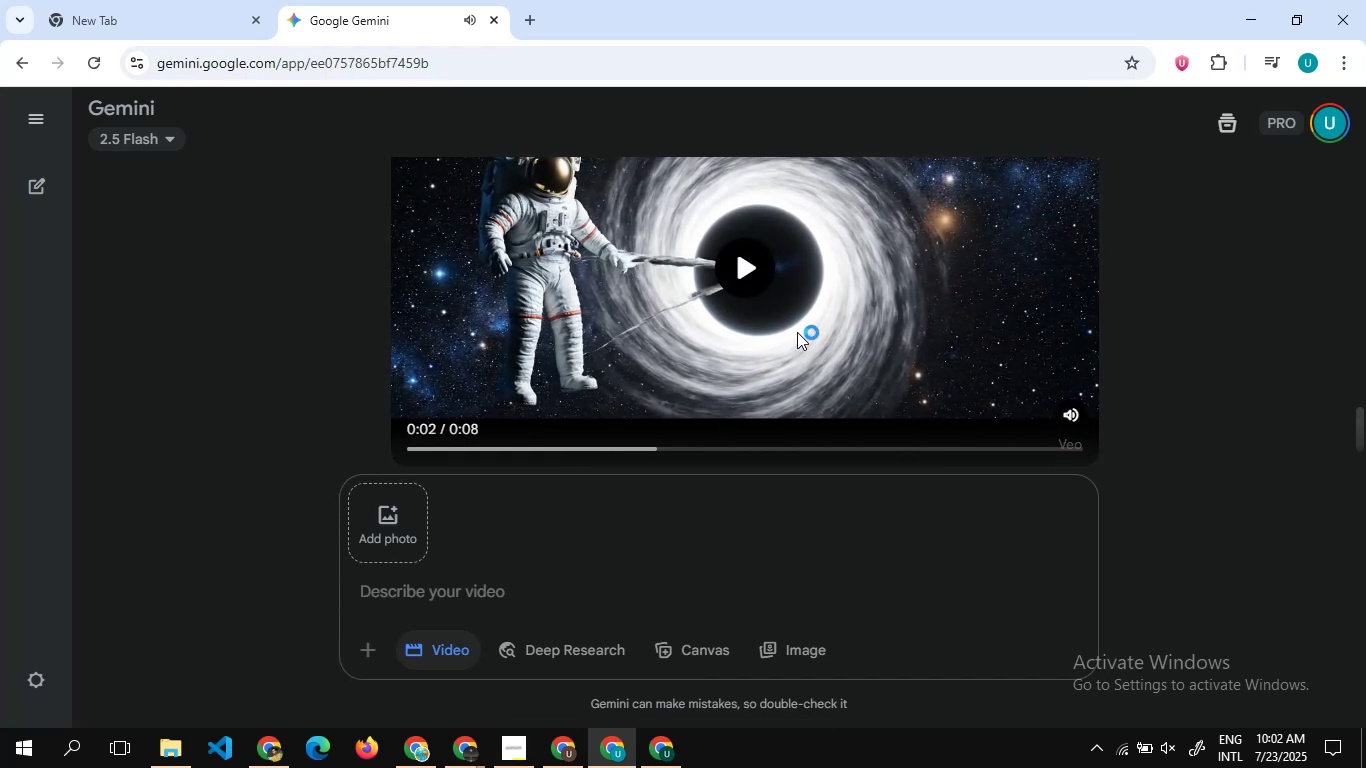 
scroll: coordinate [797, 332], scroll_direction: down, amount: 2.0
 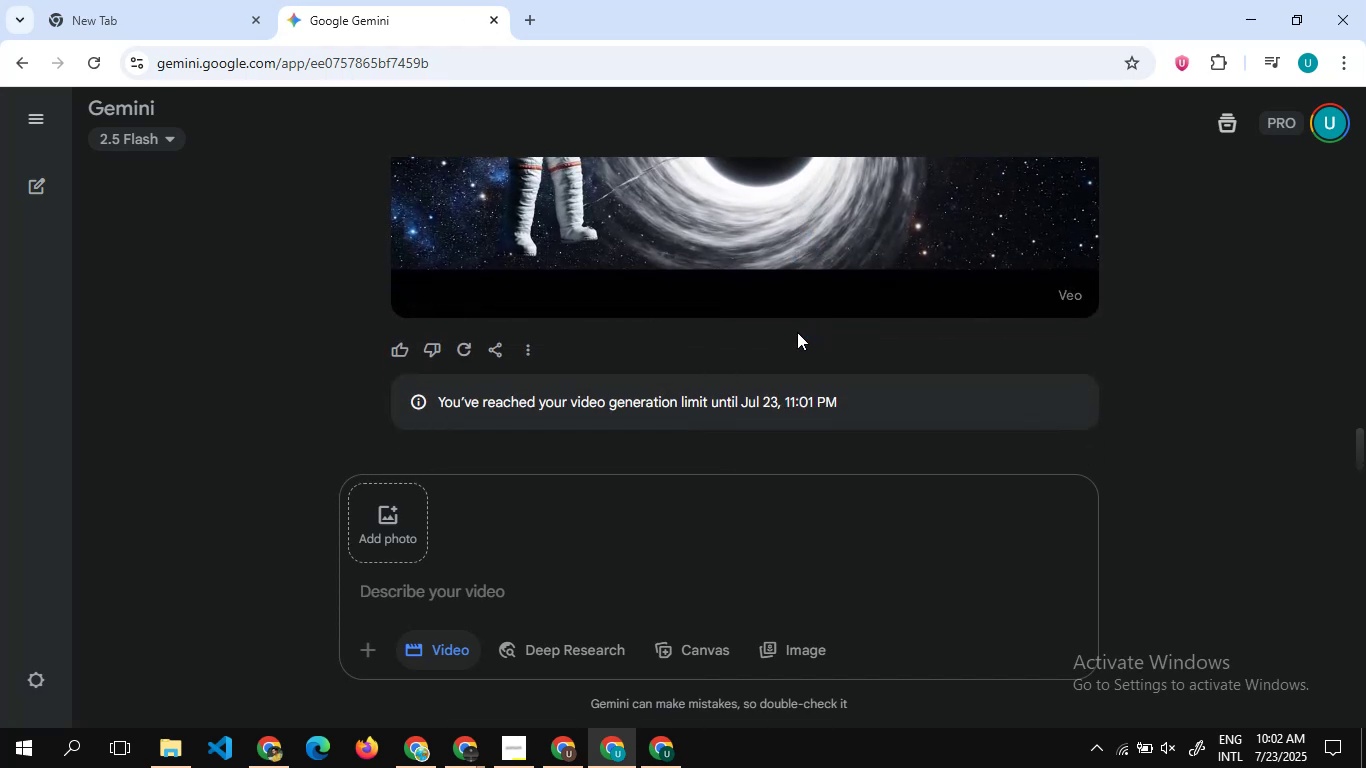 
scroll: coordinate [797, 332], scroll_direction: up, amount: 3.0
 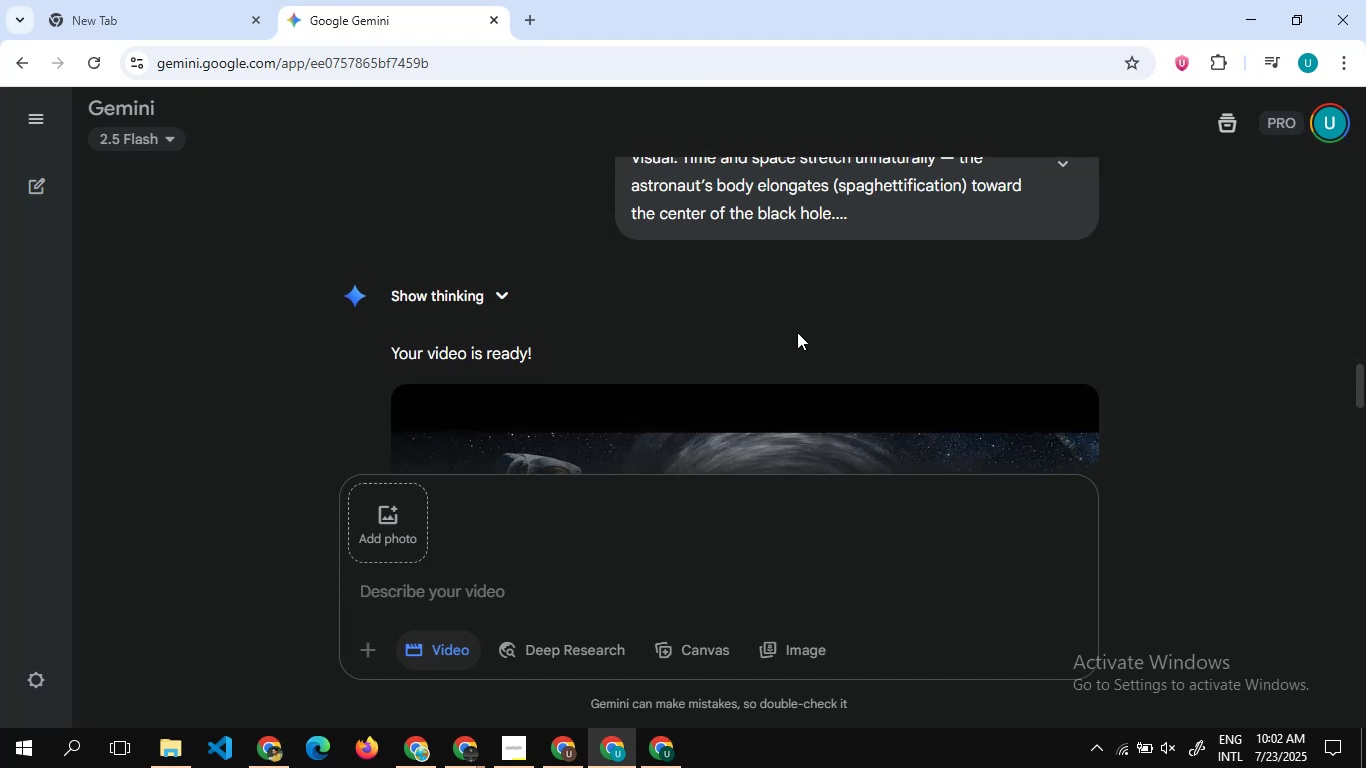 
wait(11.79)
 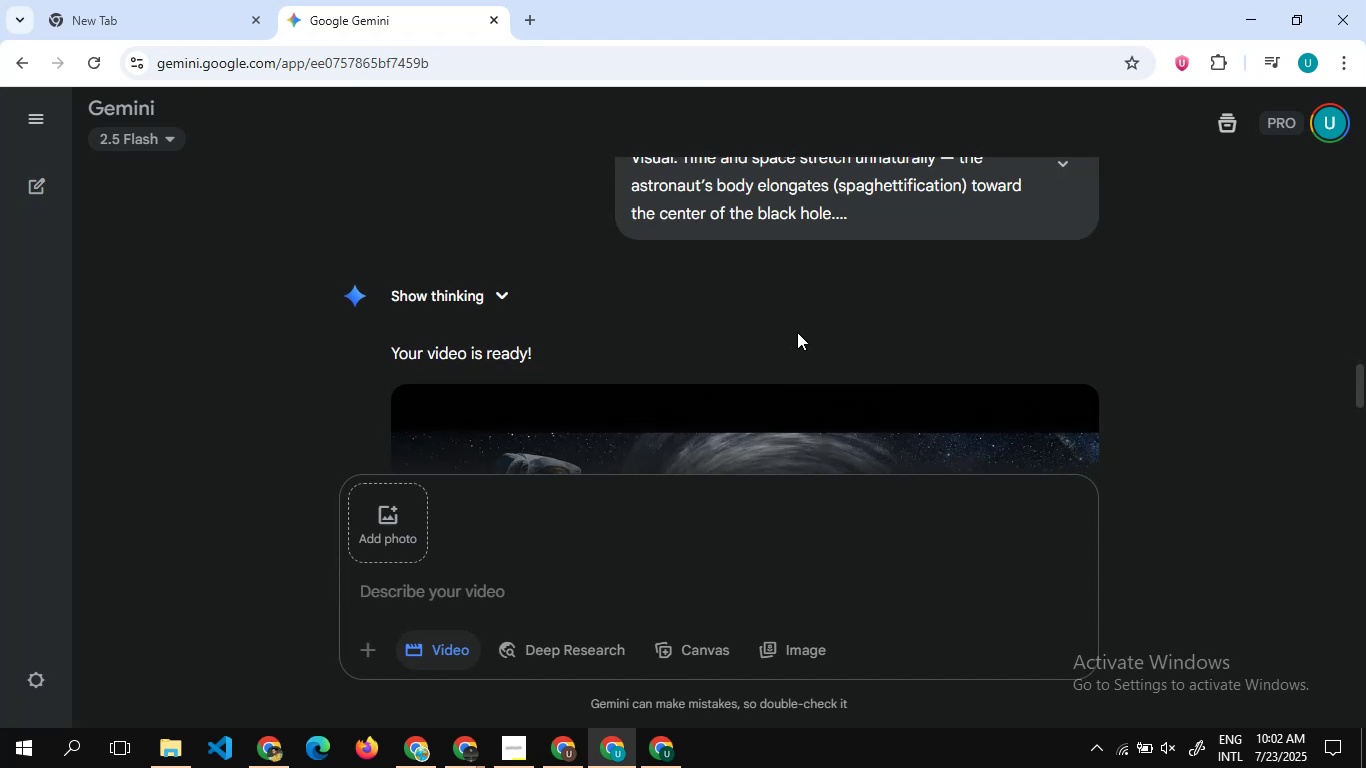 
scroll: coordinate [712, 323], scroll_direction: down, amount: 10.0
 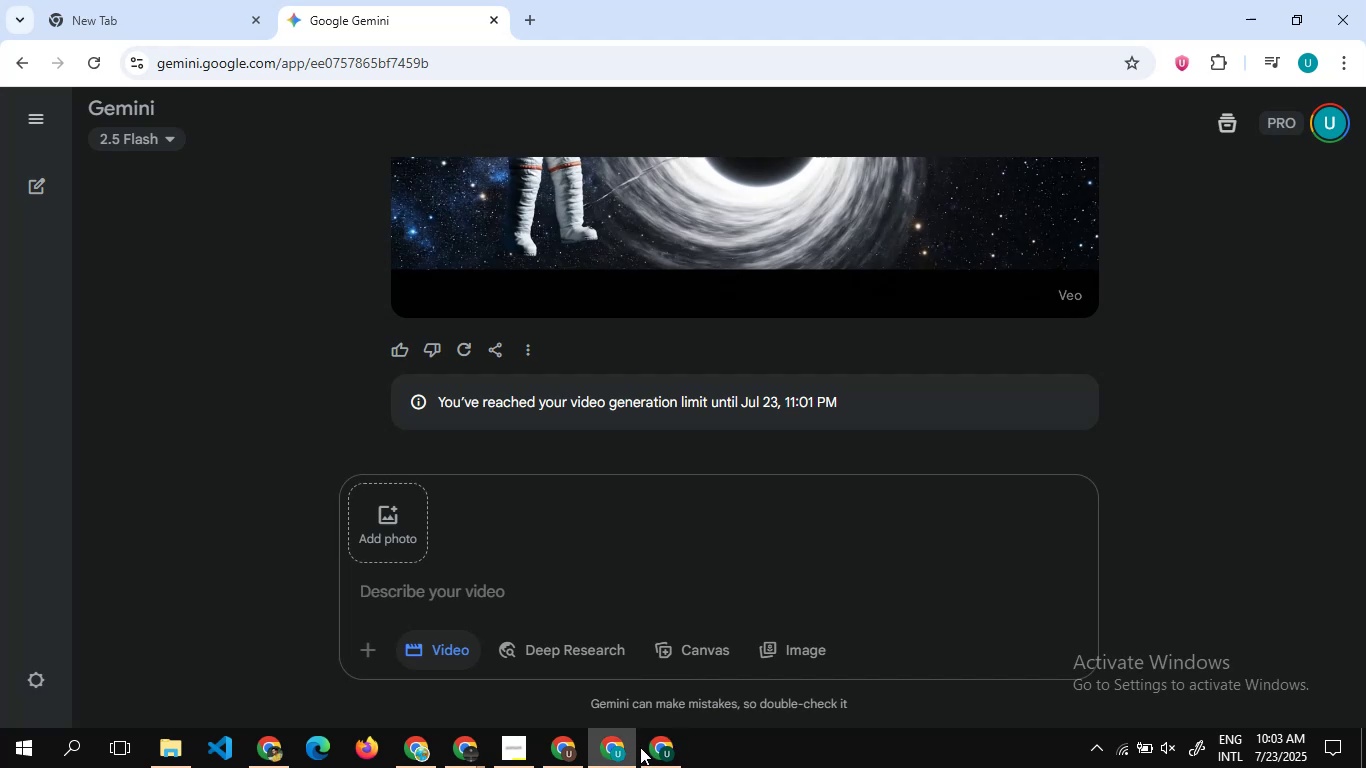 
left_click([661, 745])
 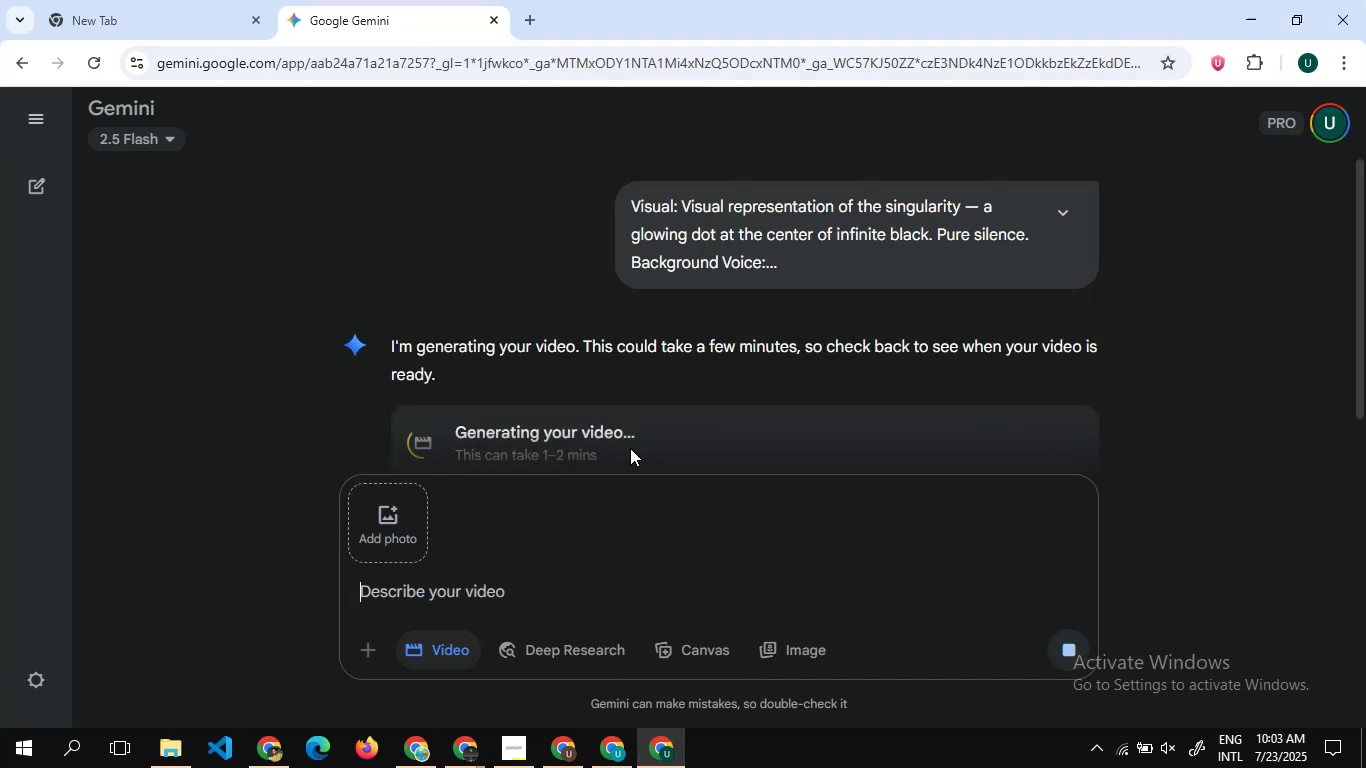 
scroll: coordinate [629, 419], scroll_direction: up, amount: 4.0
 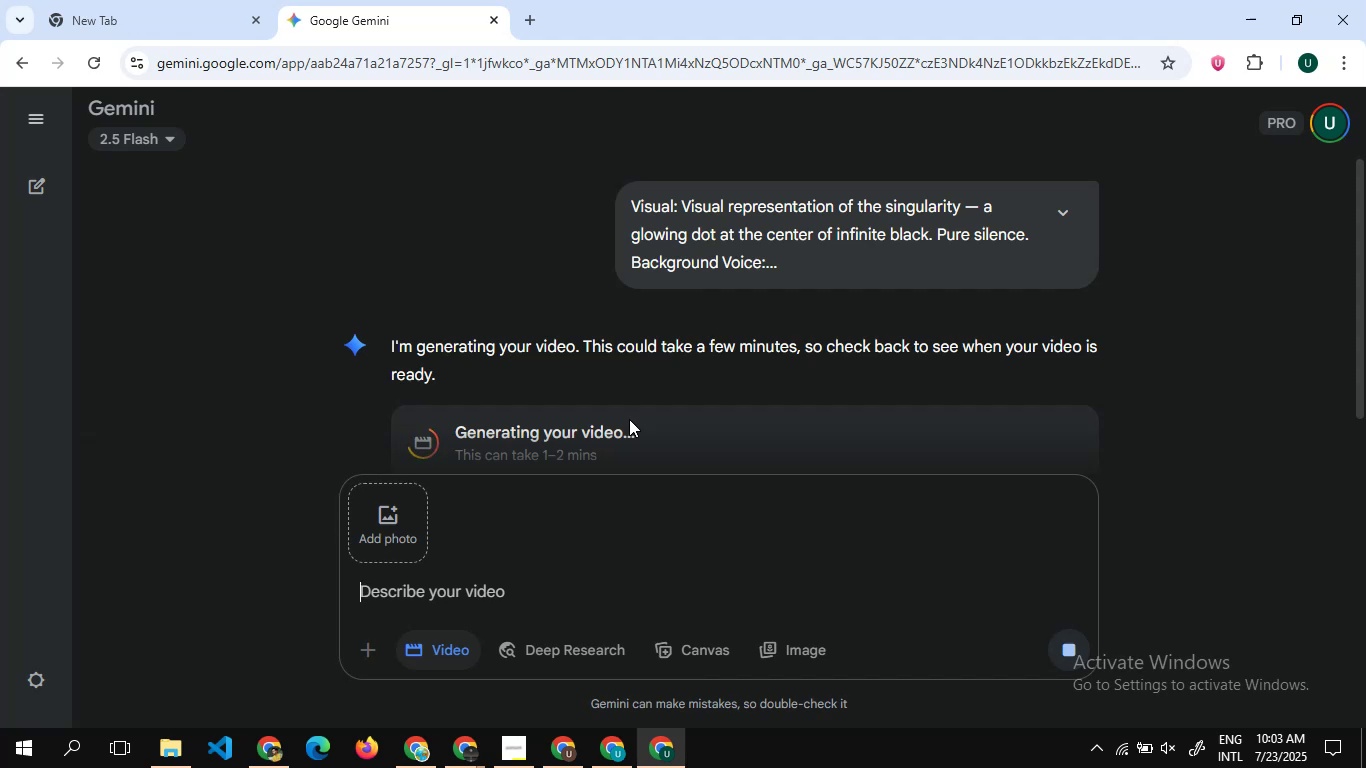 
wait(7.04)
 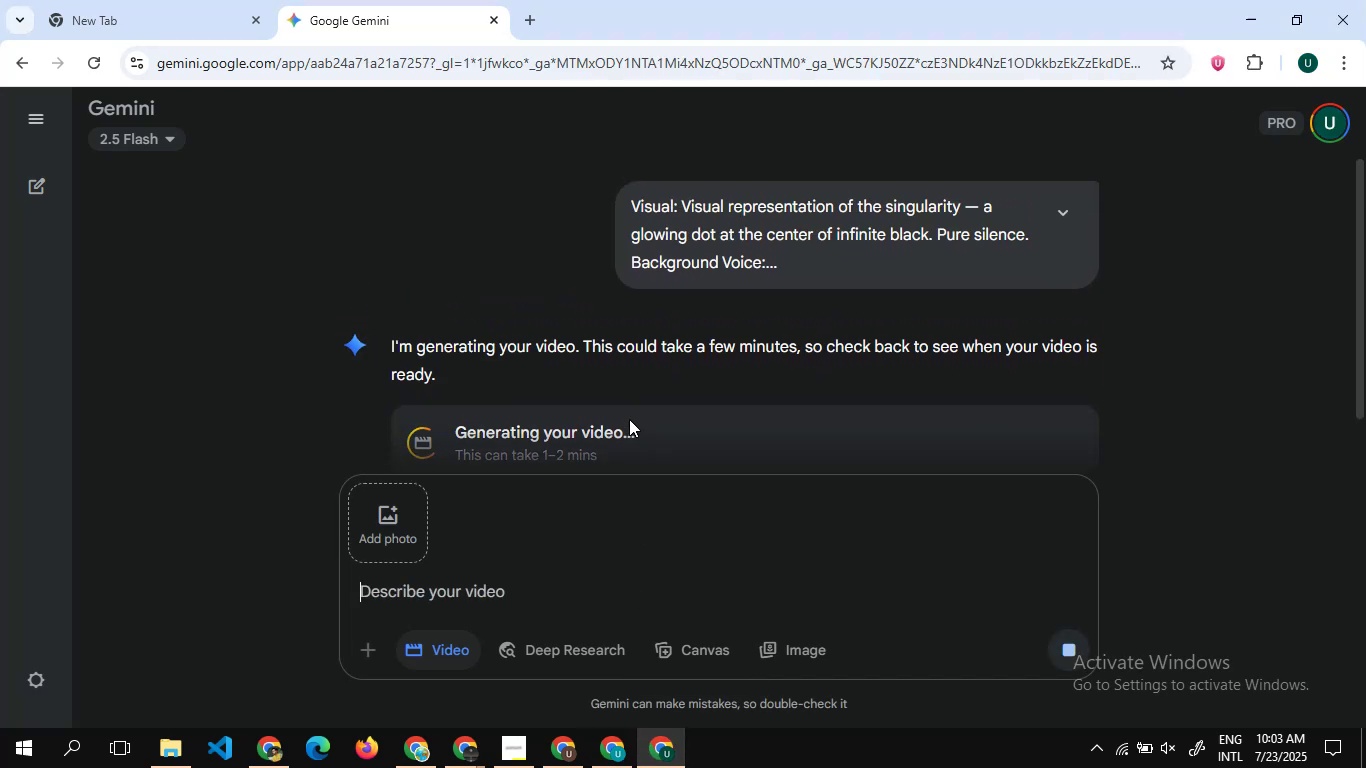 
scroll: coordinate [602, 408], scroll_direction: down, amount: 6.0
 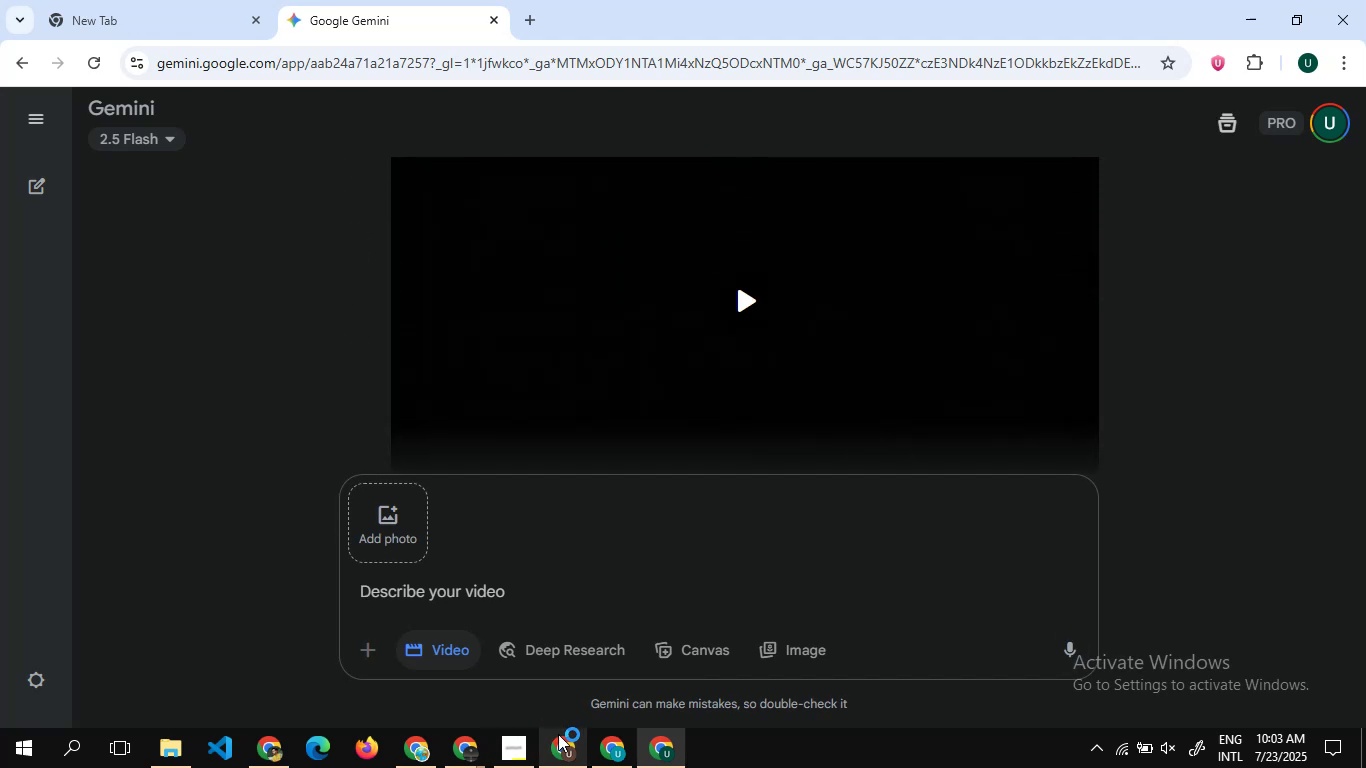 
mouse_move([495, 747])
 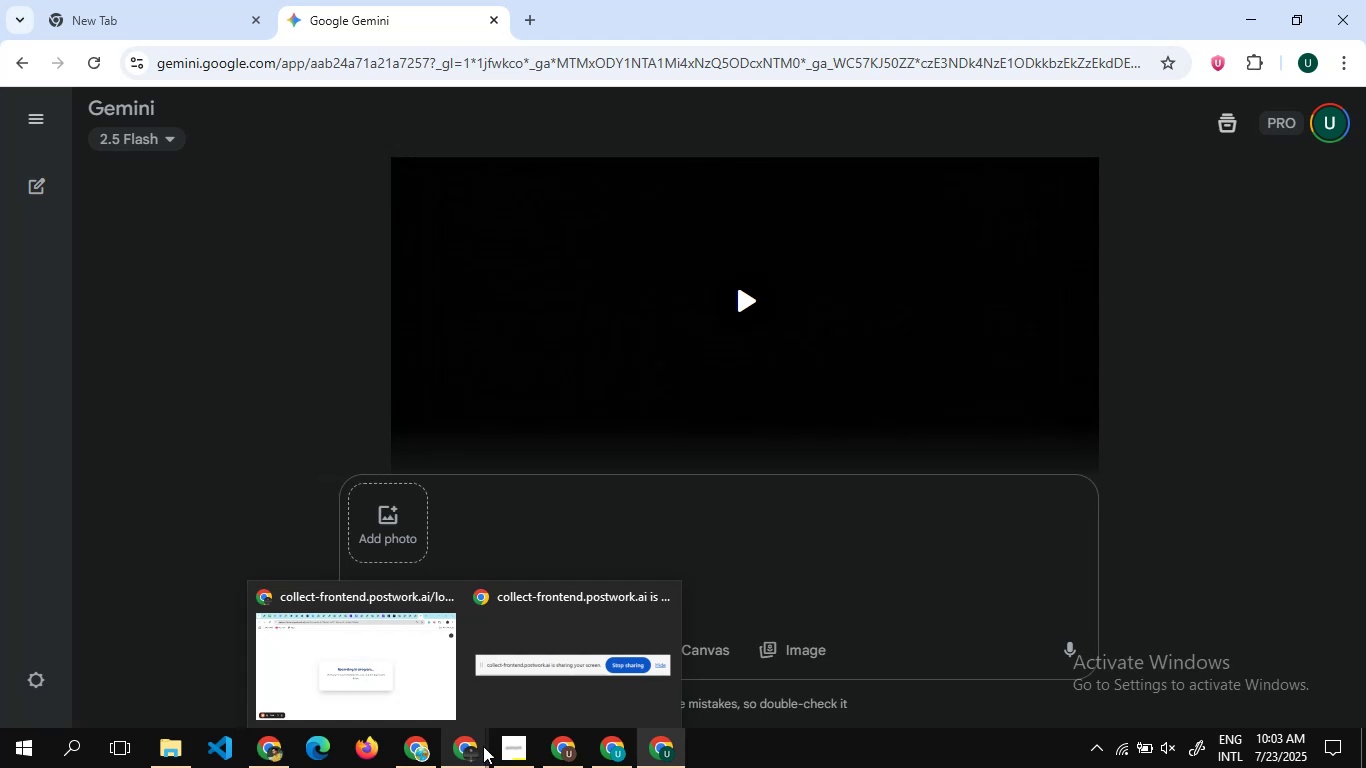 
mouse_move([496, 747])
 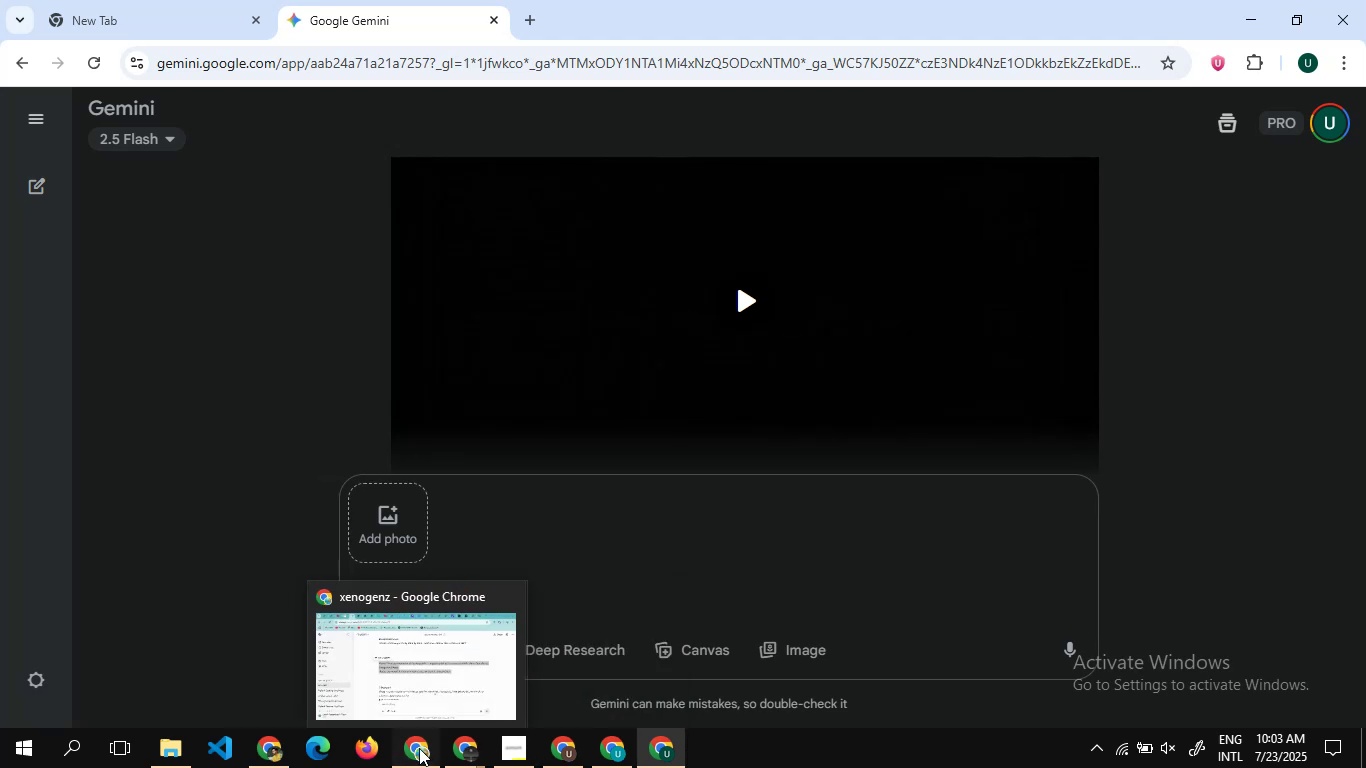 
left_click([419, 748])
 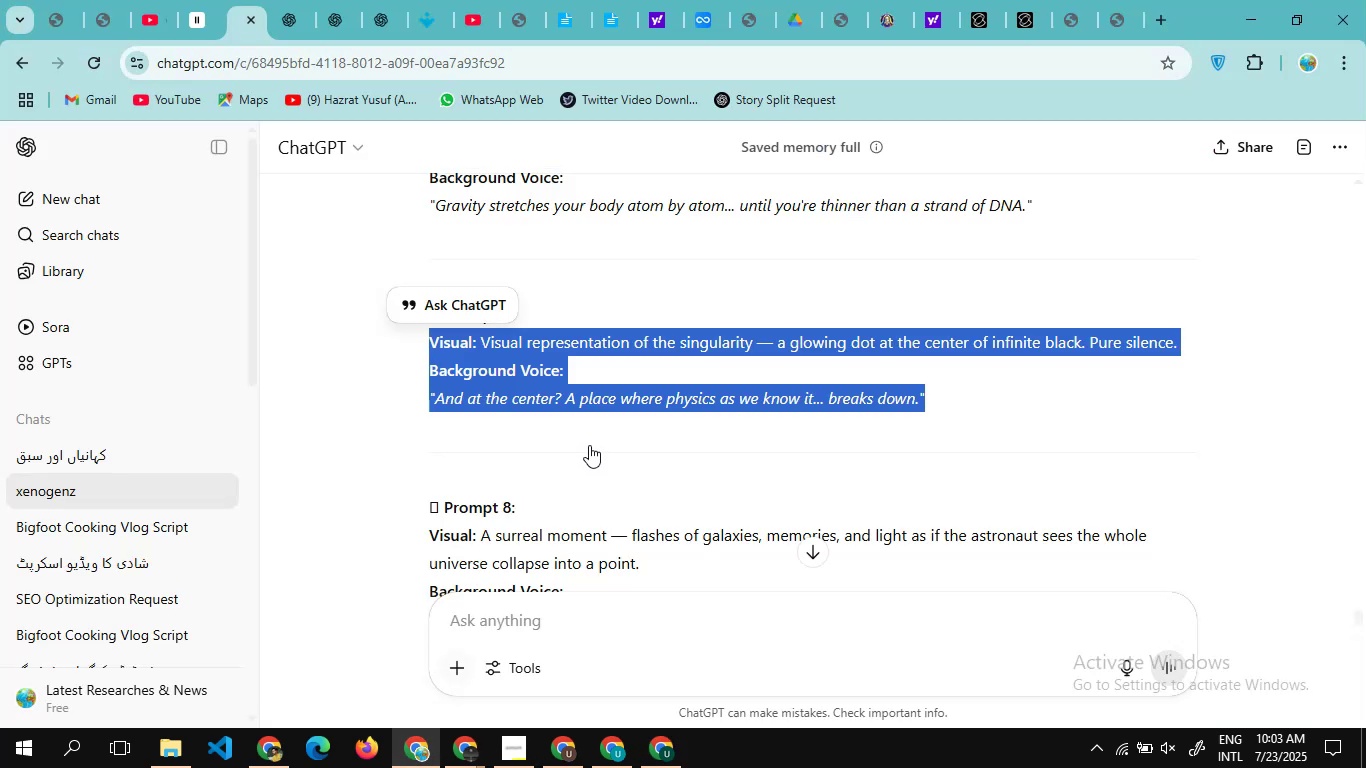 
scroll: coordinate [589, 445], scroll_direction: down, amount: 1.0
 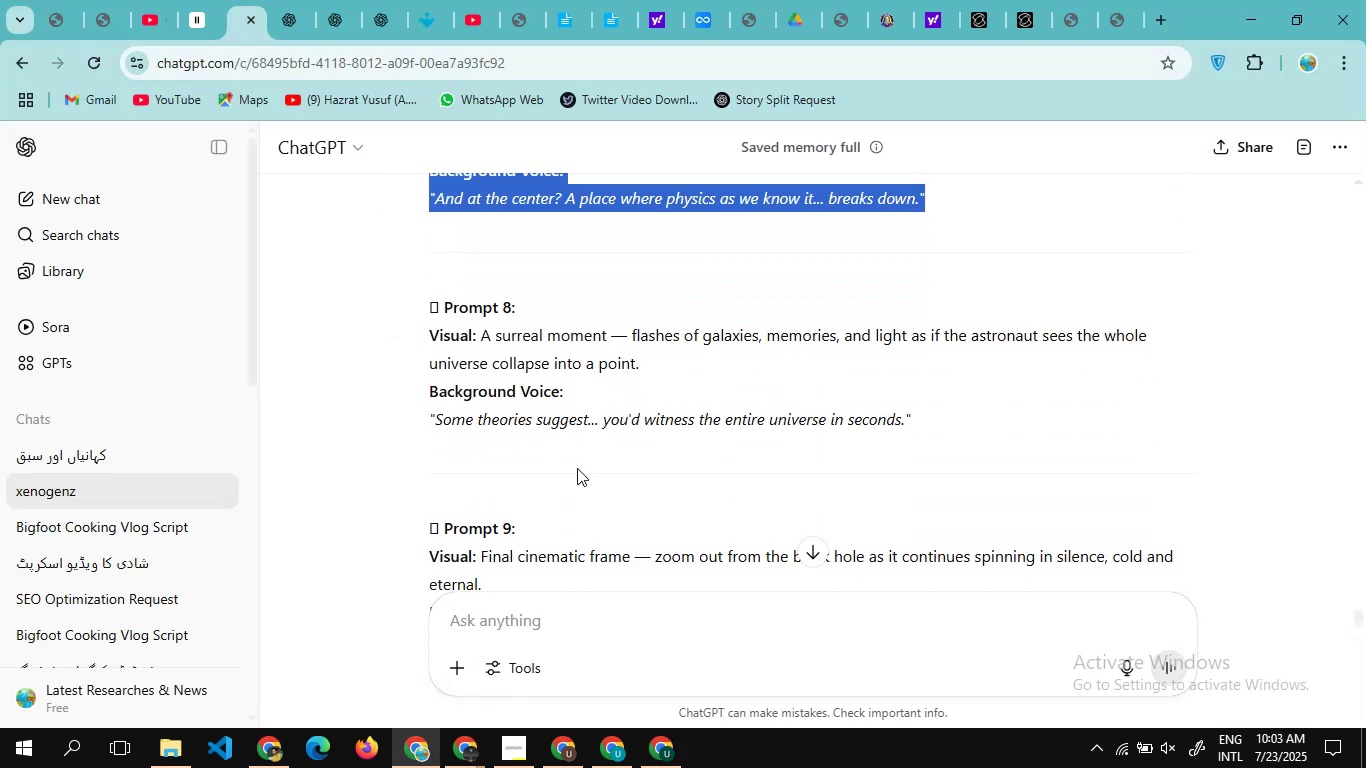 
left_click_drag(start_coordinate=[577, 468], to_coordinate=[415, 337])
 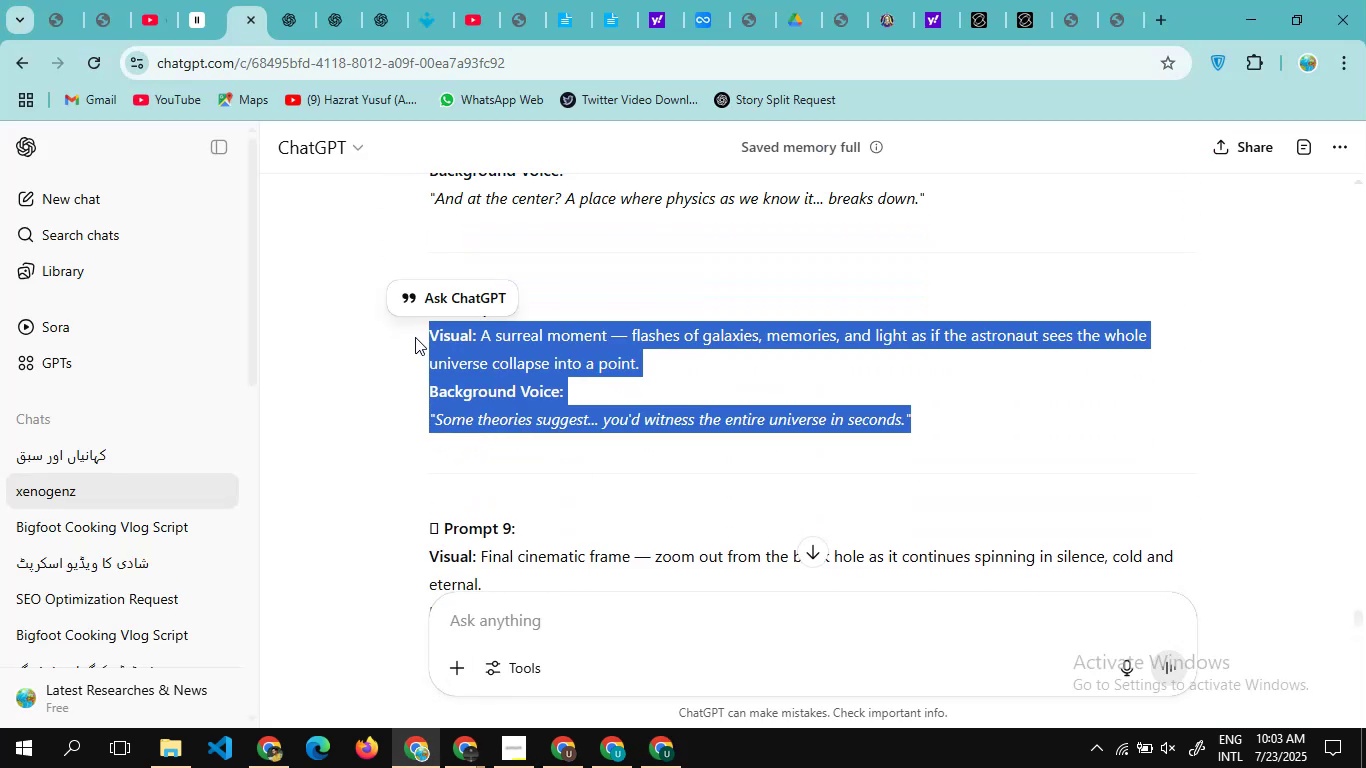 
hold_key(key=ControlLeft, duration=1.02)
 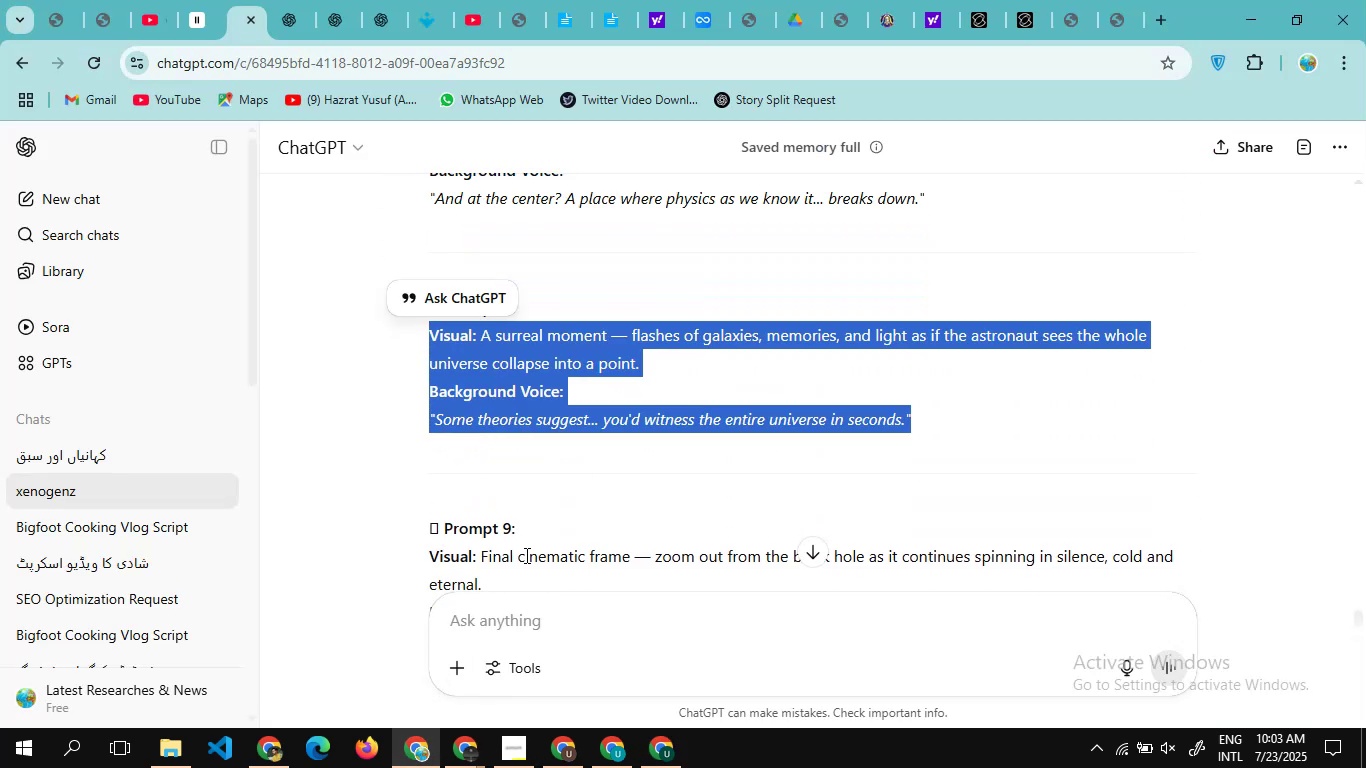 
hold_key(key=C, duration=0.31)
 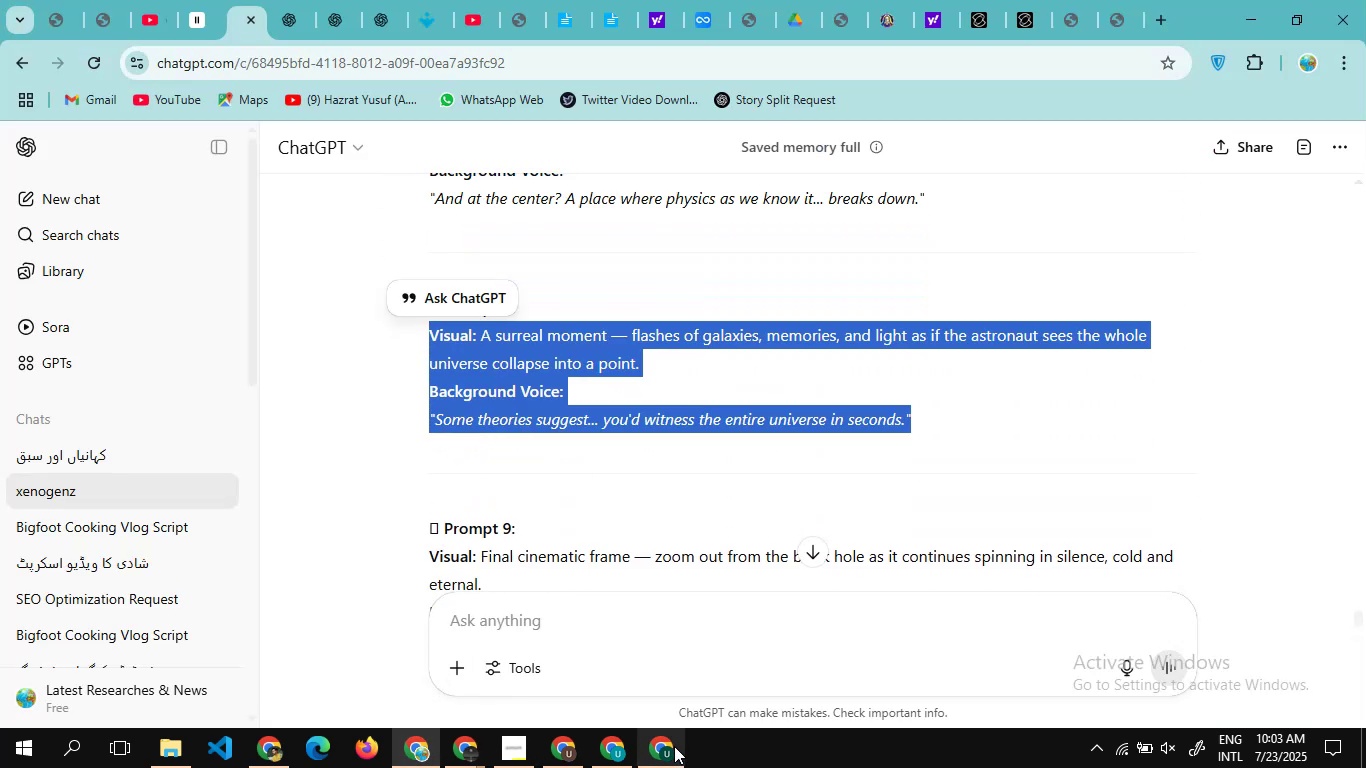 
left_click([670, 747])
 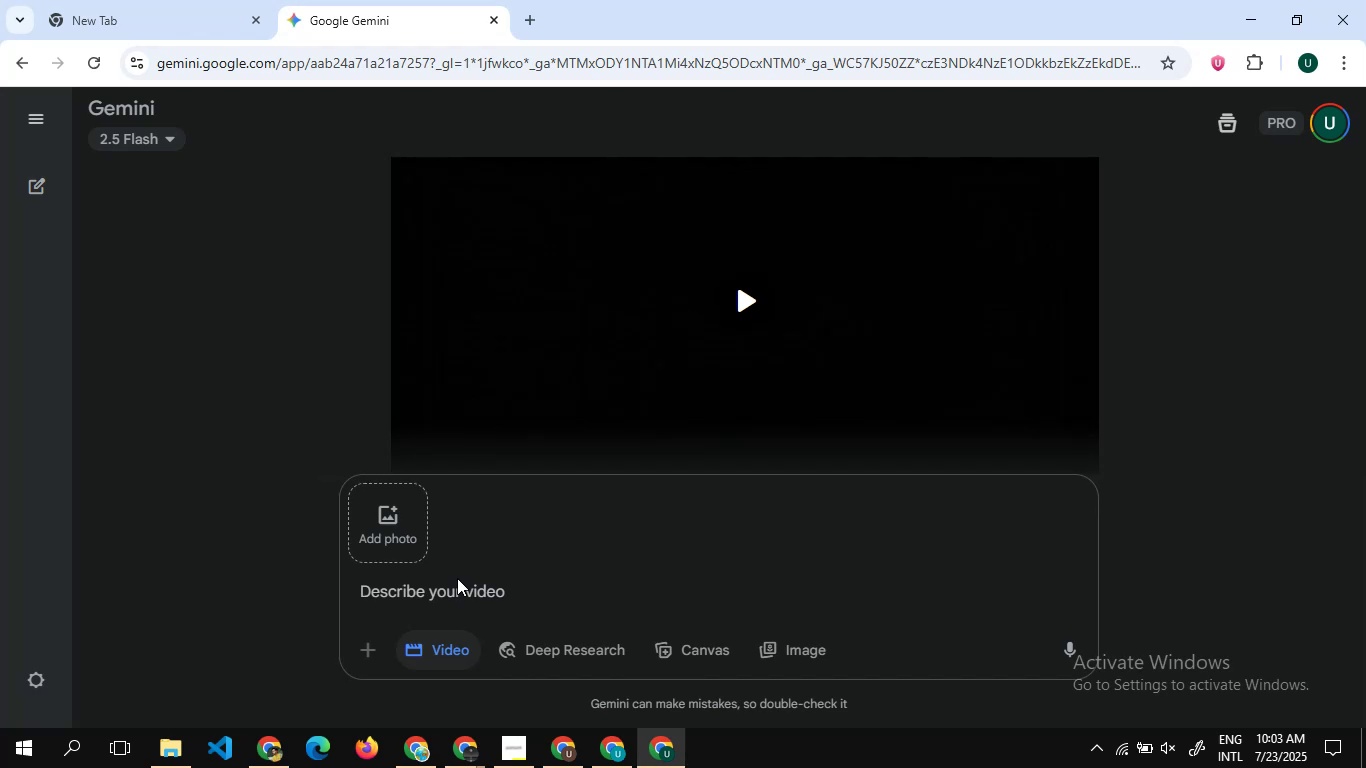 
key(Control+V)
 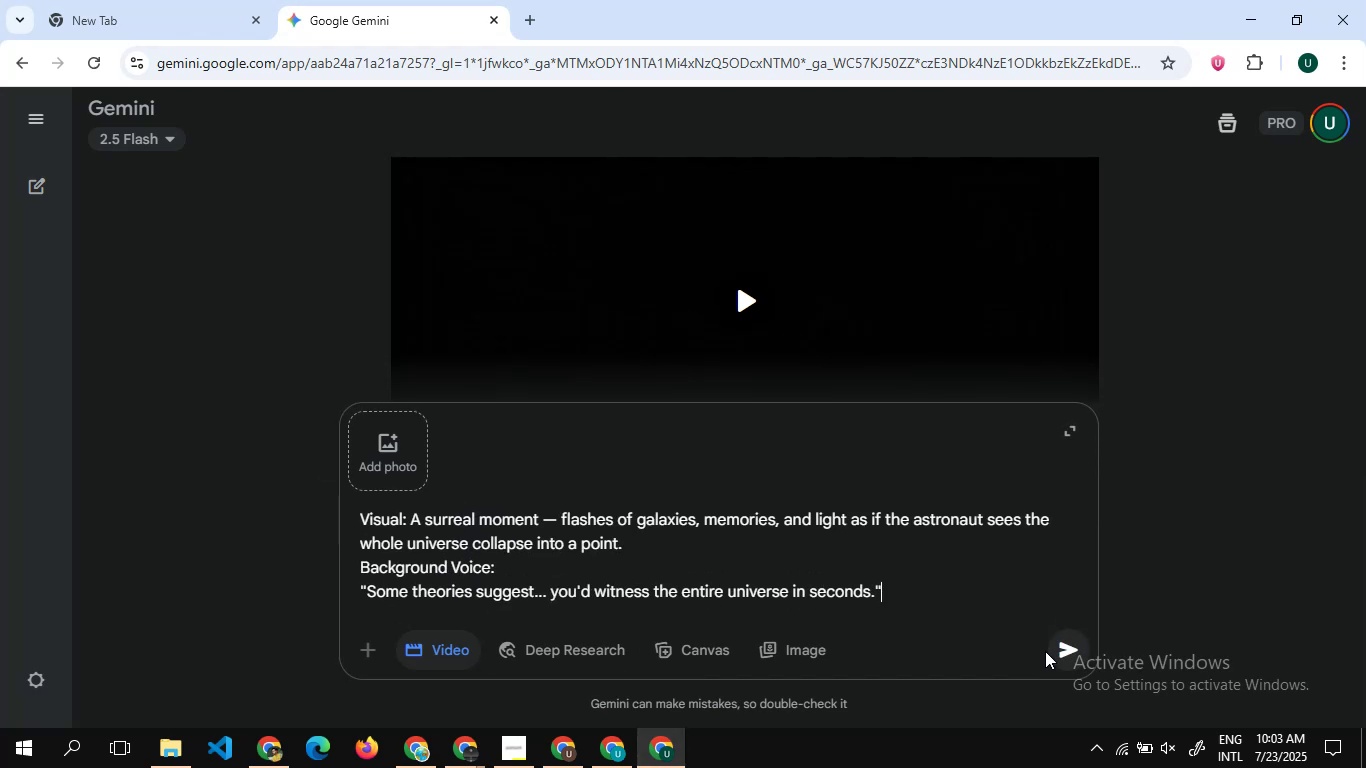 
left_click([1066, 642])
 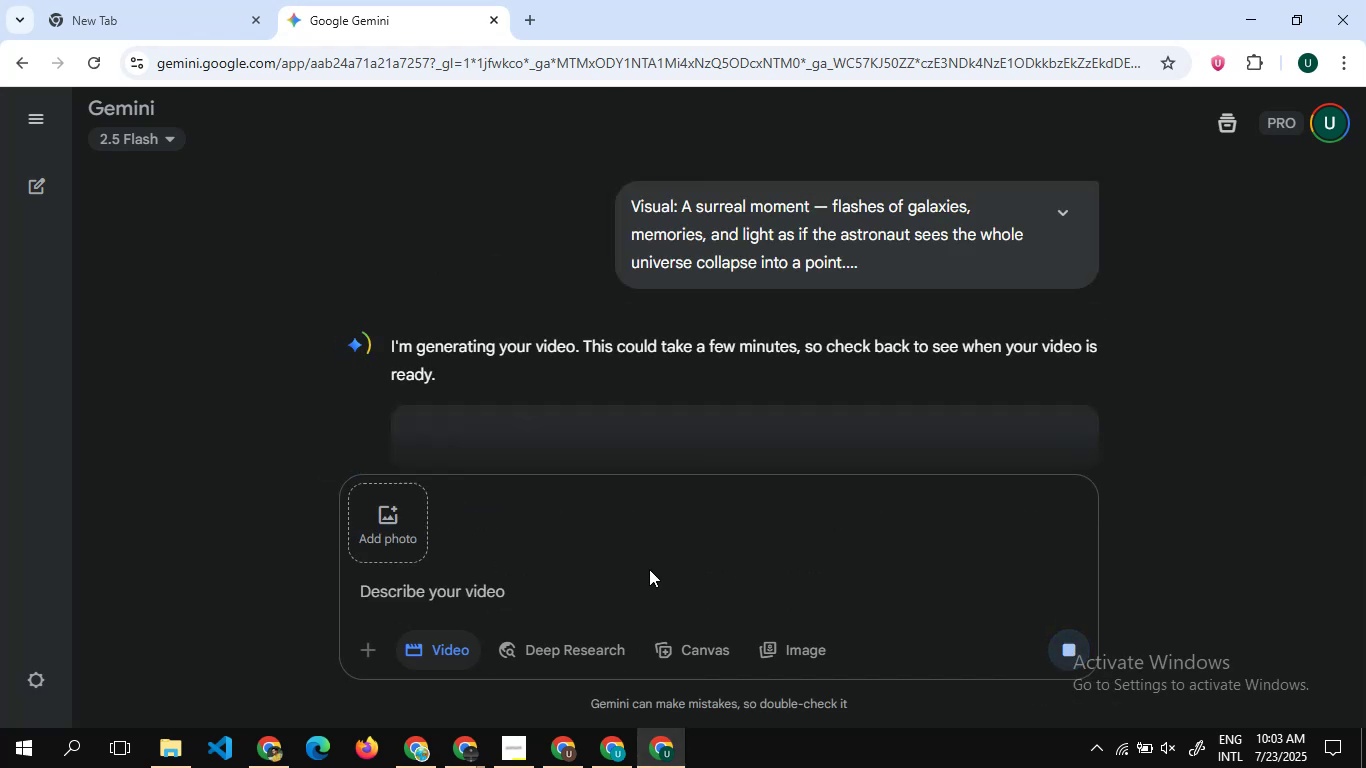 
wait(5.9)
 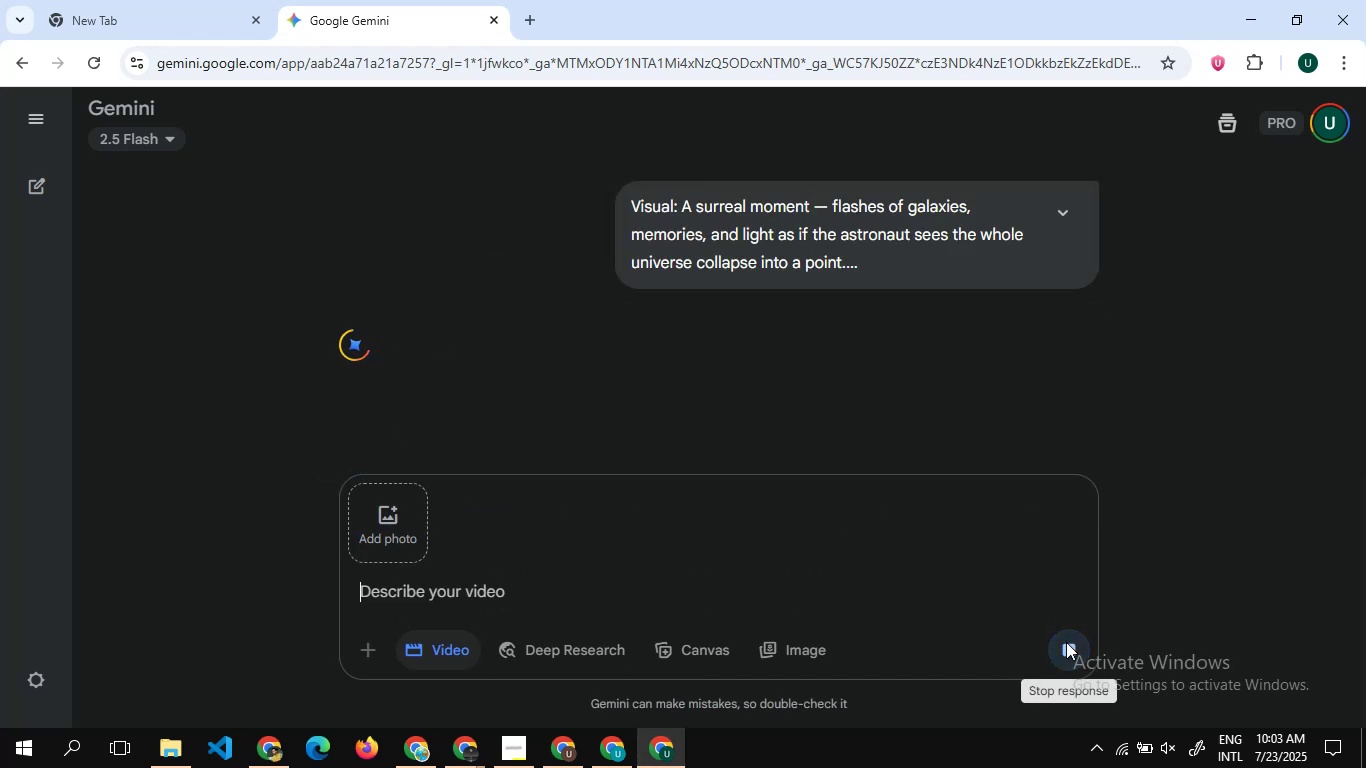 
scroll: coordinate [622, 336], scroll_direction: down, amount: 1.0
 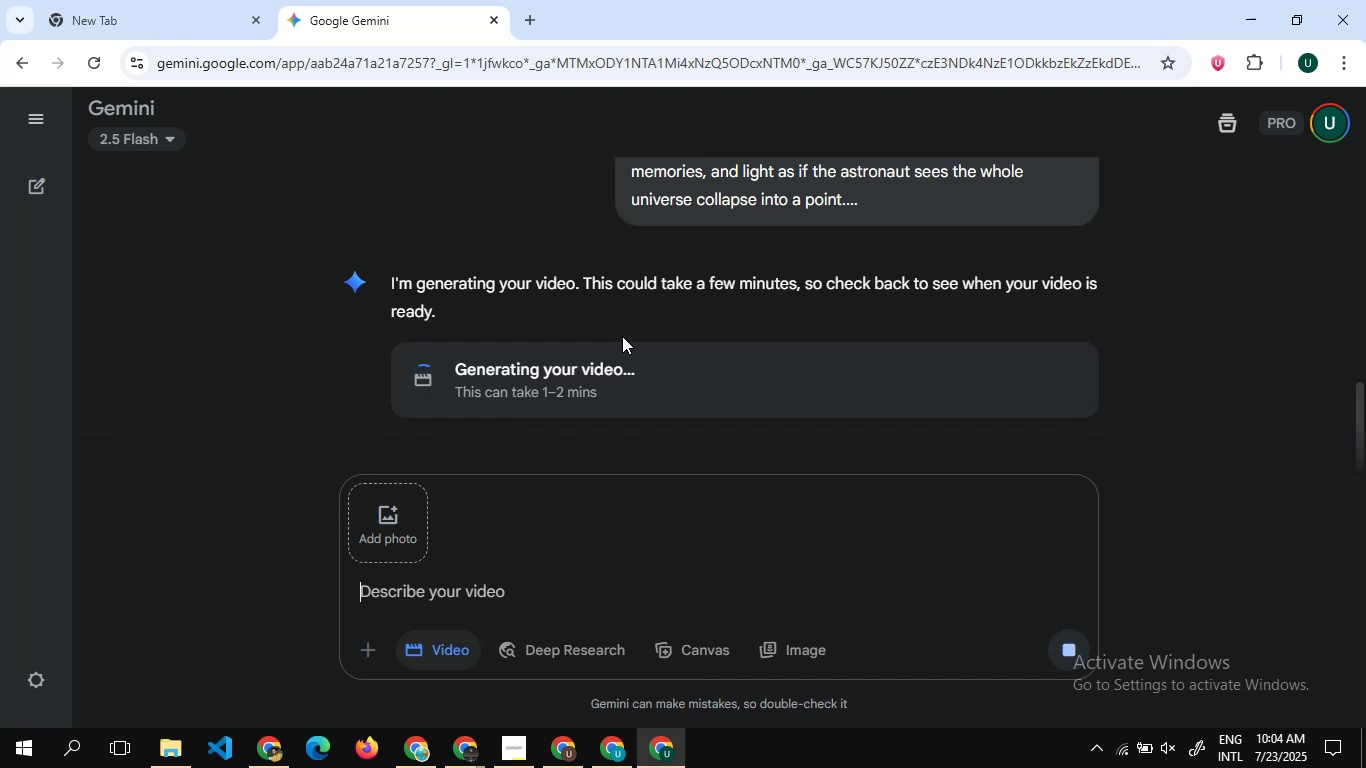 
wait(26.41)
 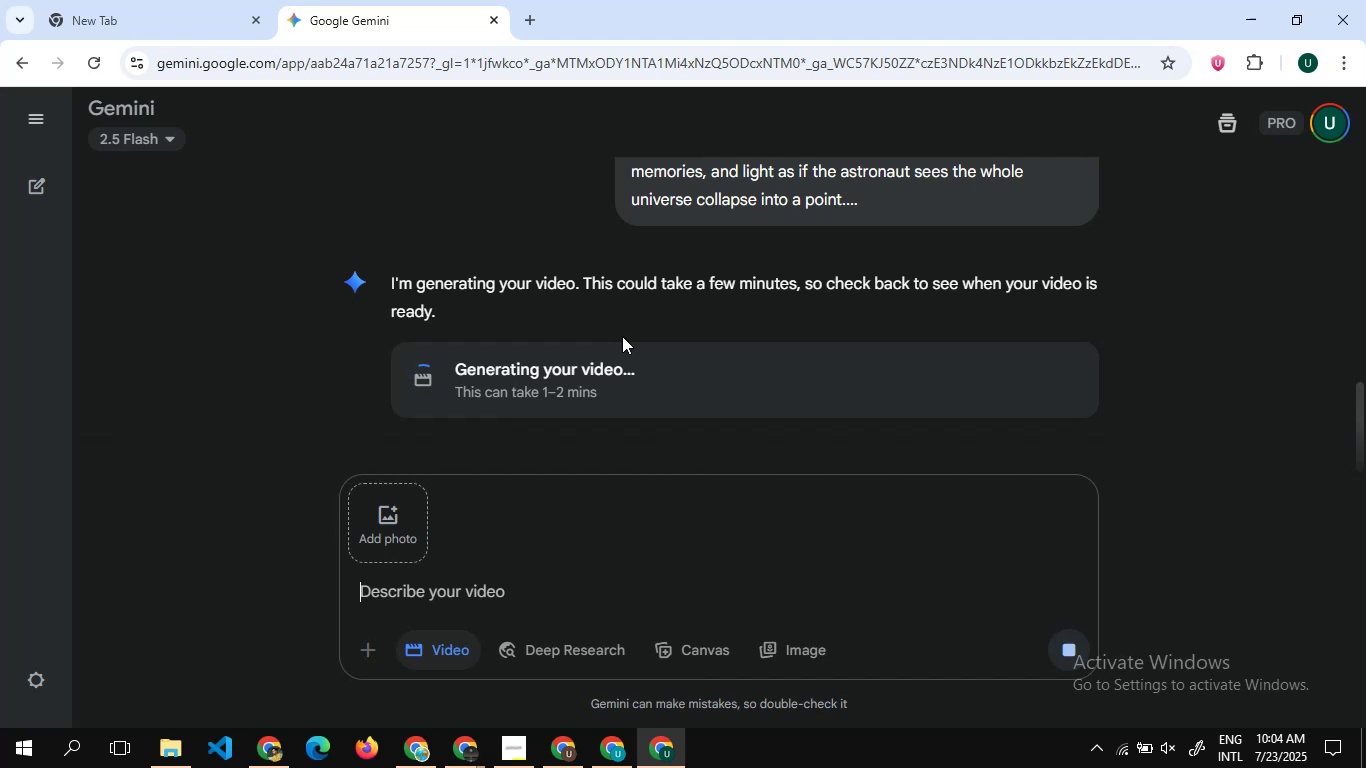 
scroll: coordinate [525, 318], scroll_direction: down, amount: 1.0
 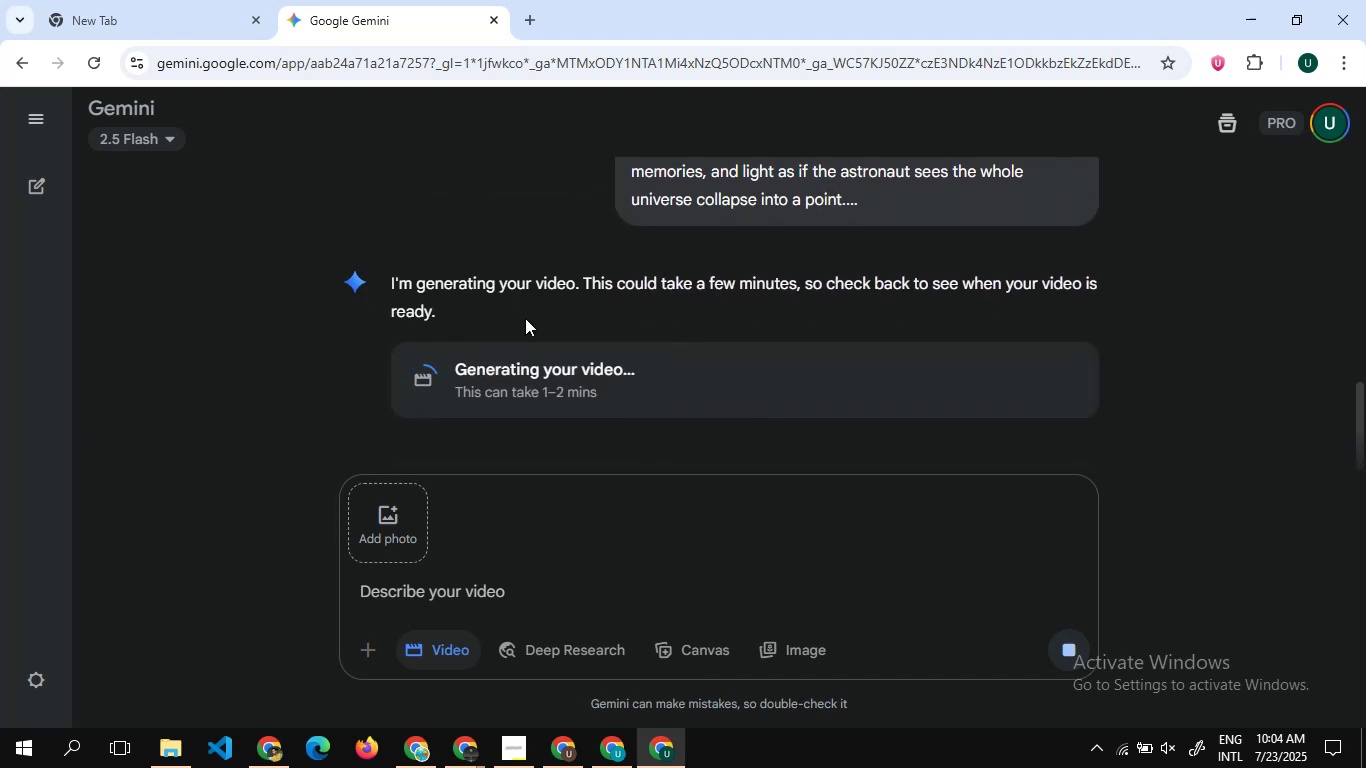 
scroll: coordinate [525, 318], scroll_direction: none, amount: 0.0
 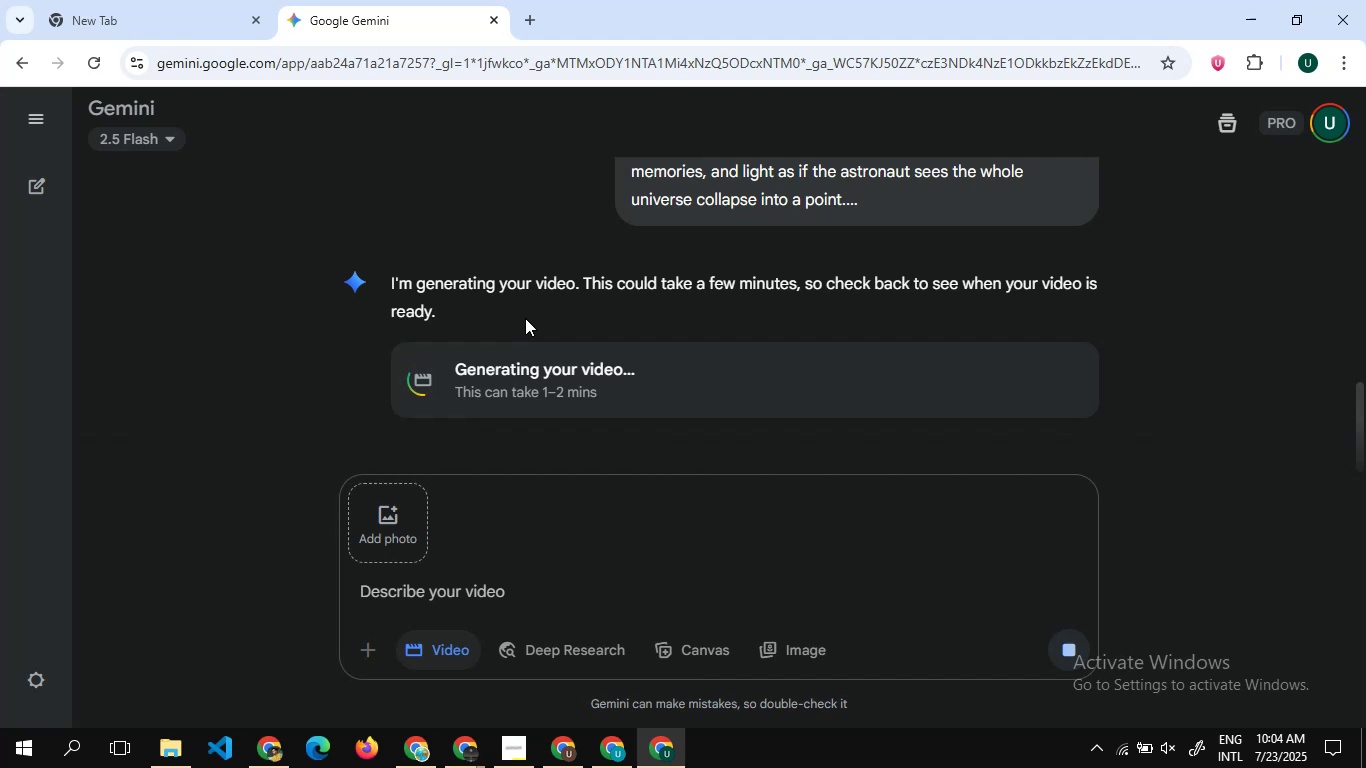 
wait(5.07)
 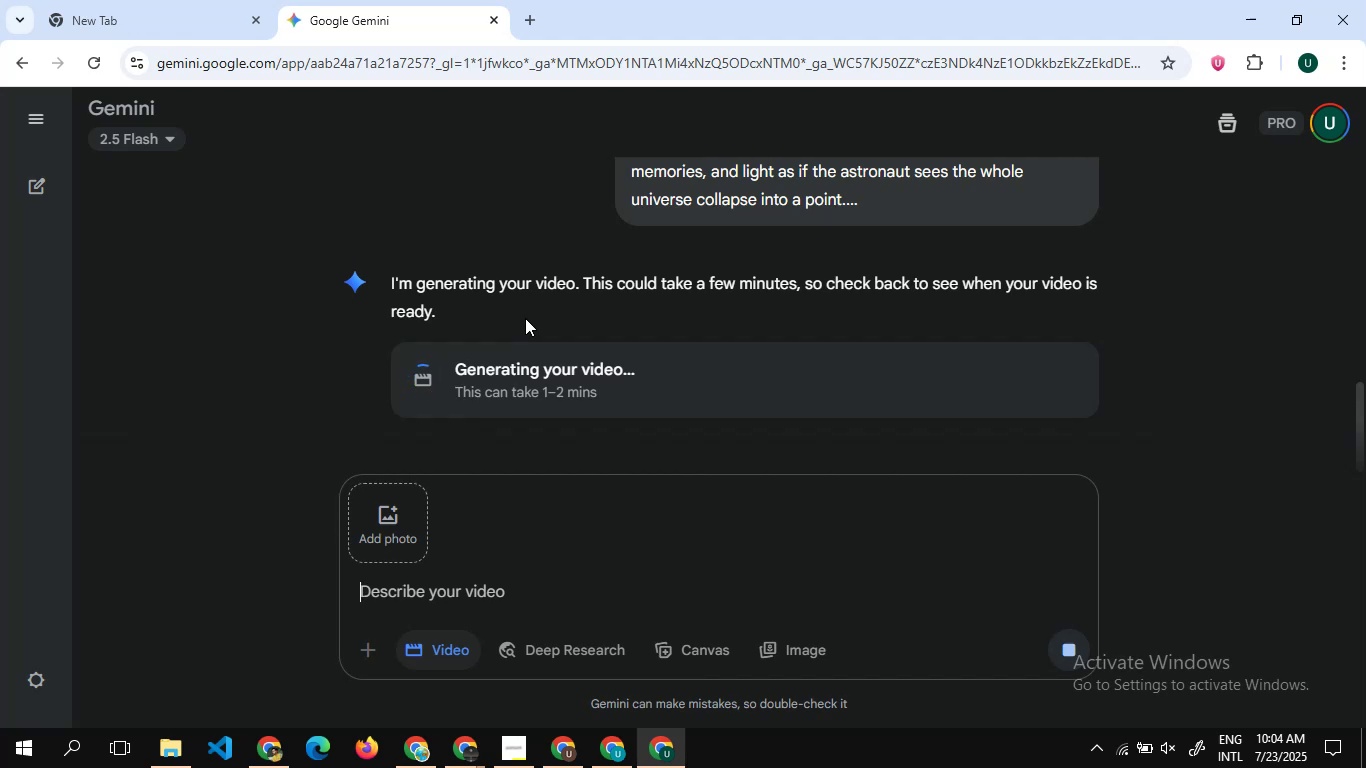 
scroll: coordinate [525, 318], scroll_direction: none, amount: 0.0
 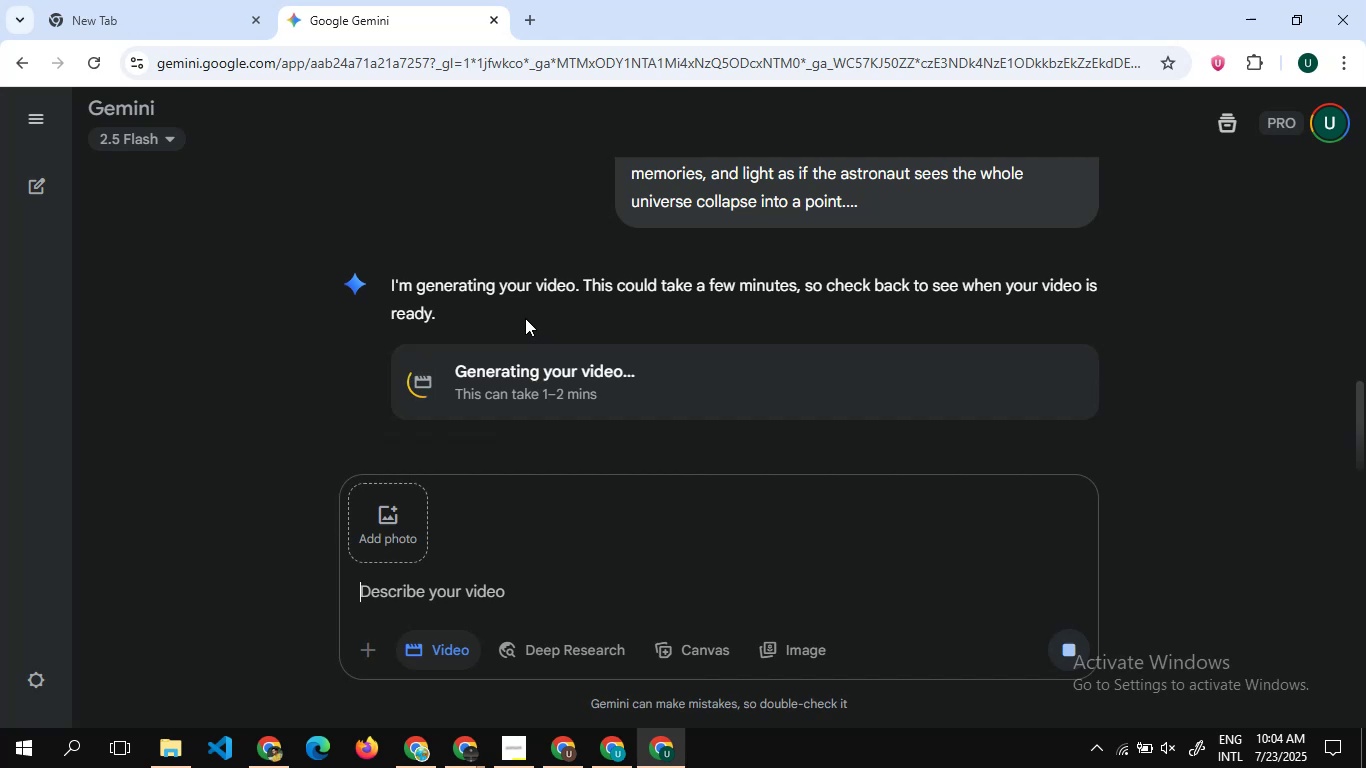 
wait(18.76)
 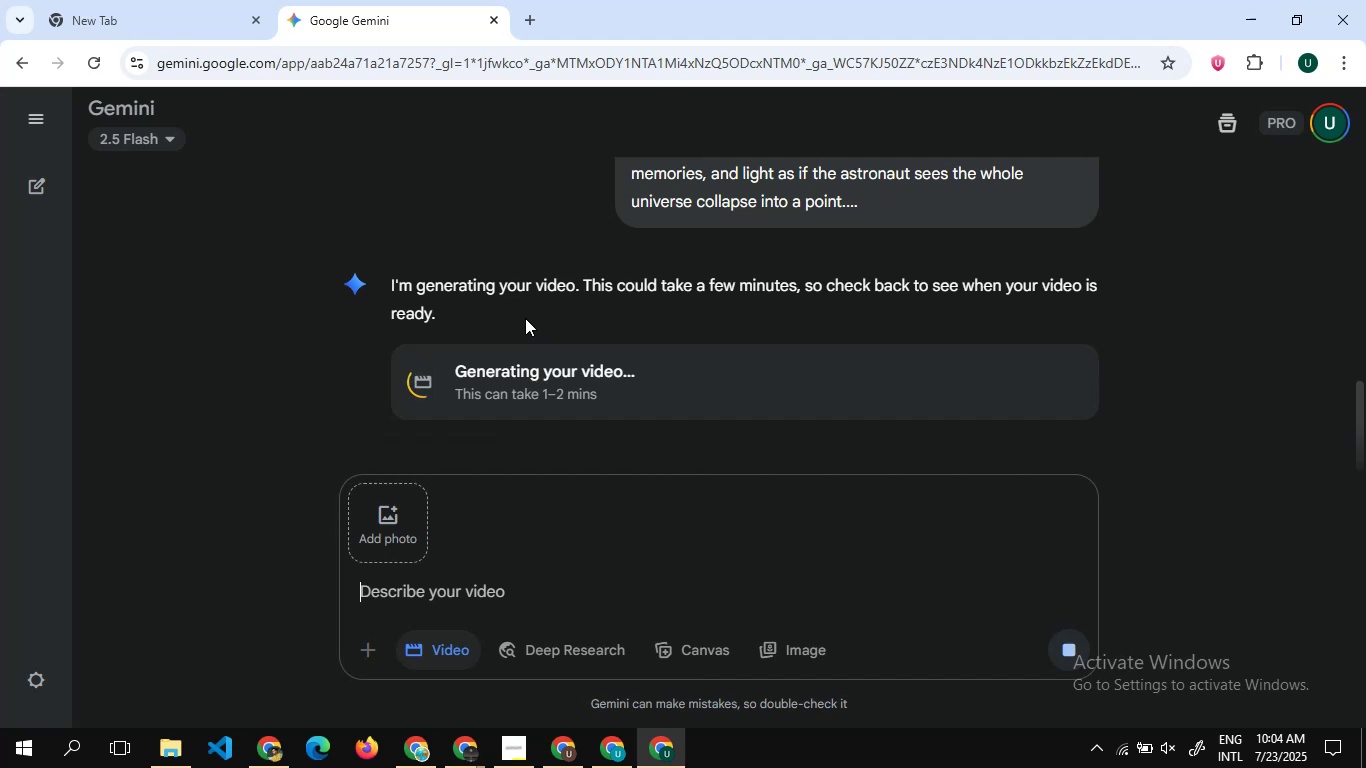 
scroll: coordinate [525, 318], scroll_direction: none, amount: 0.0
 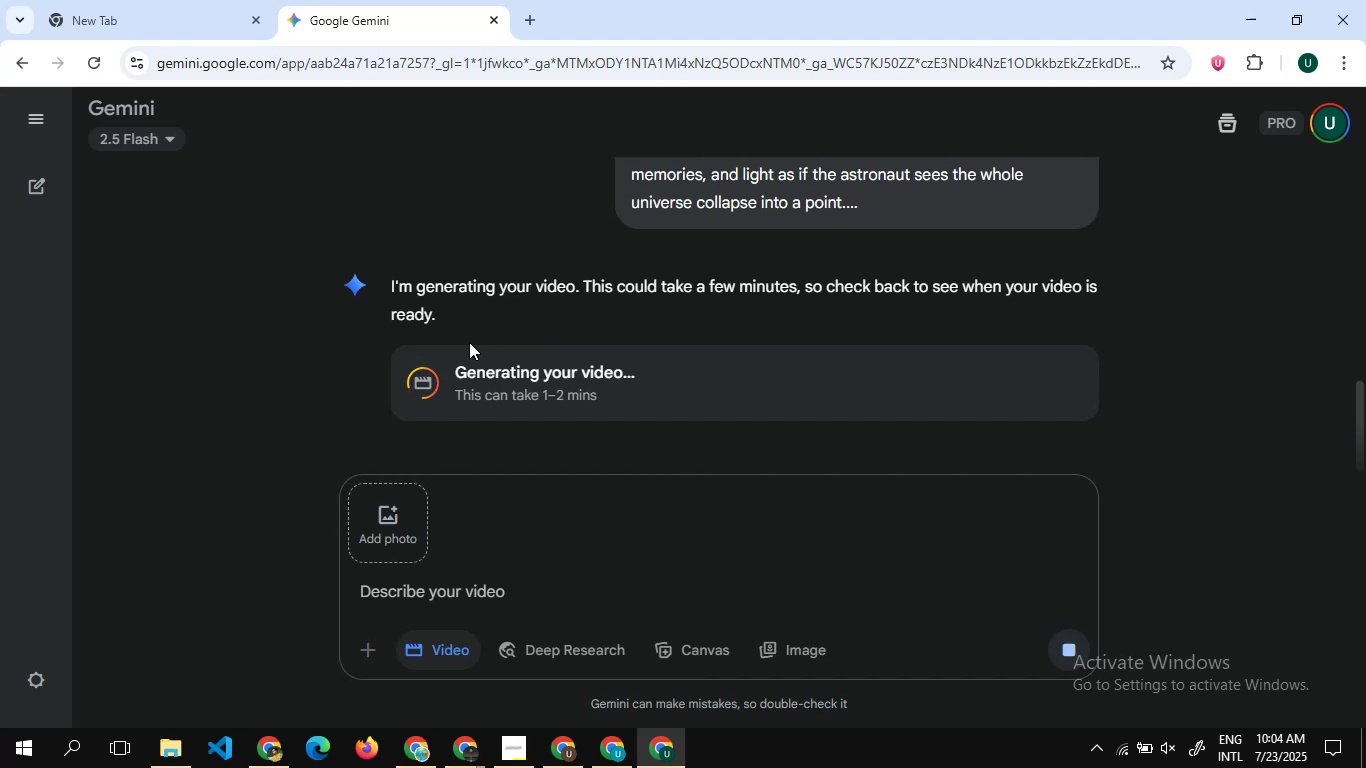 
scroll: coordinate [469, 342], scroll_direction: down, amount: 2.0
 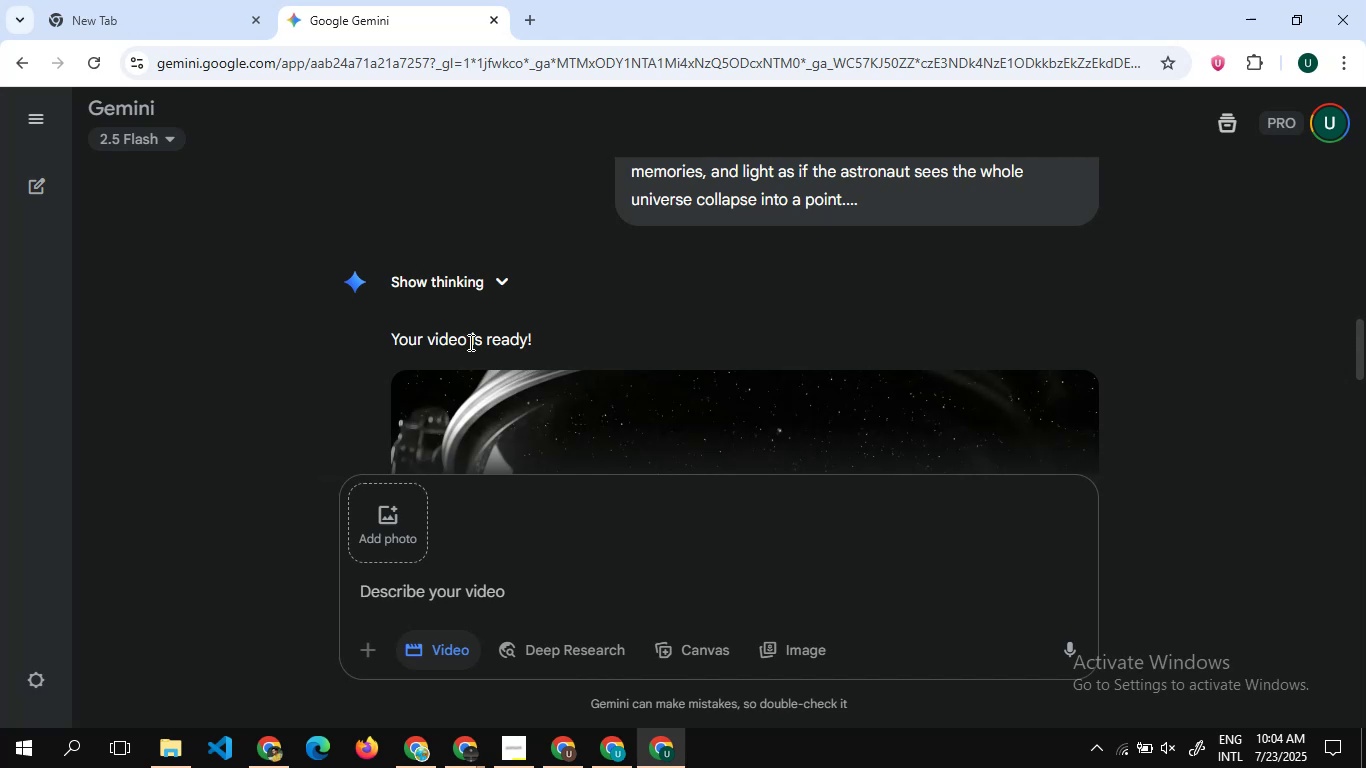 
wait(20.11)
 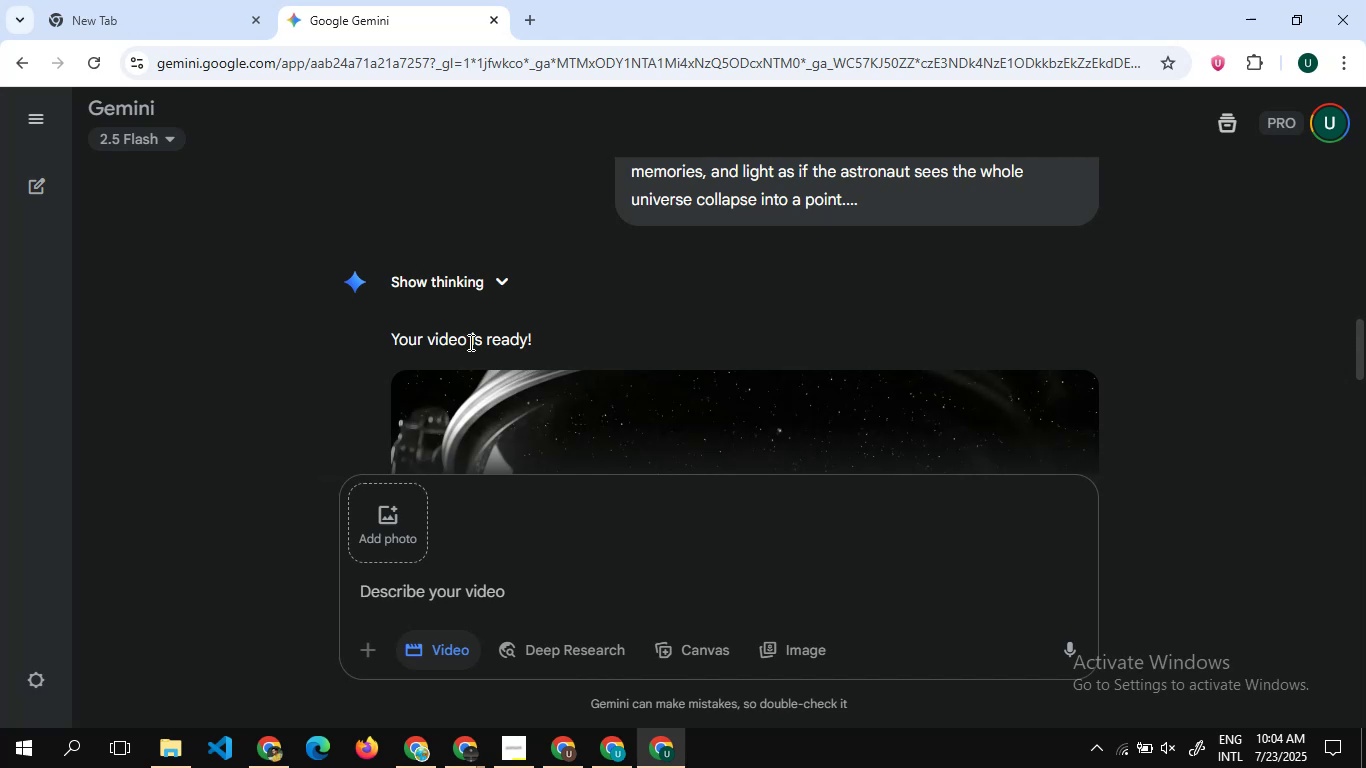 
scroll: coordinate [538, 340], scroll_direction: none, amount: 0.0
 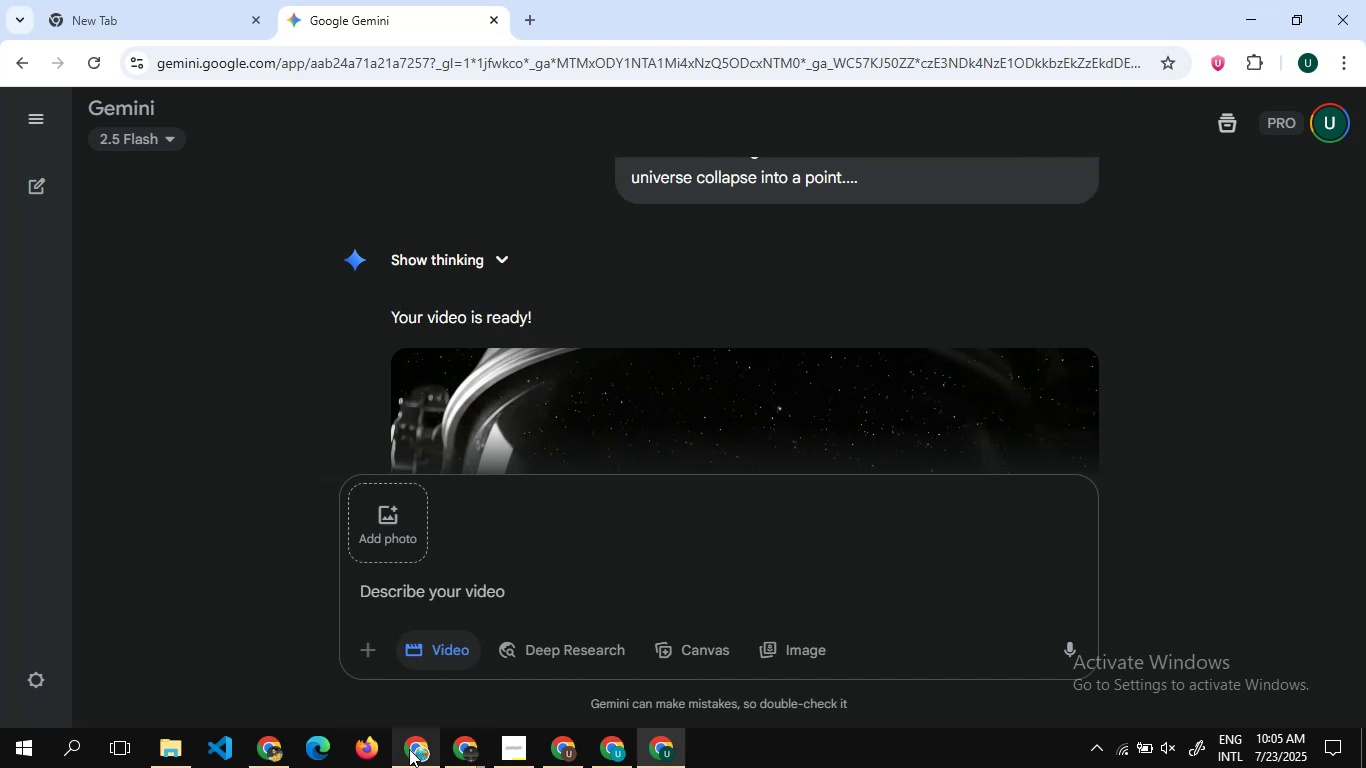 
left_click([408, 749])
 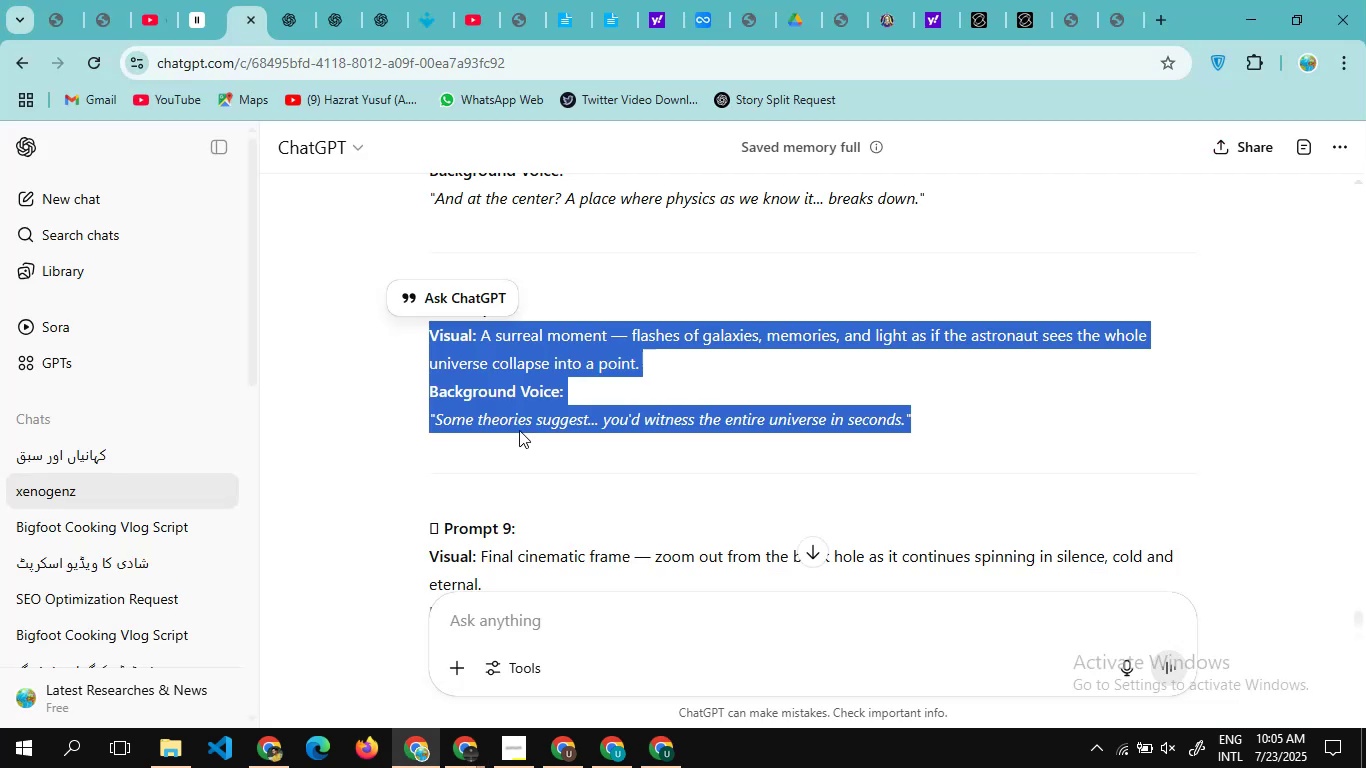 
scroll: coordinate [519, 430], scroll_direction: down, amount: 3.0
 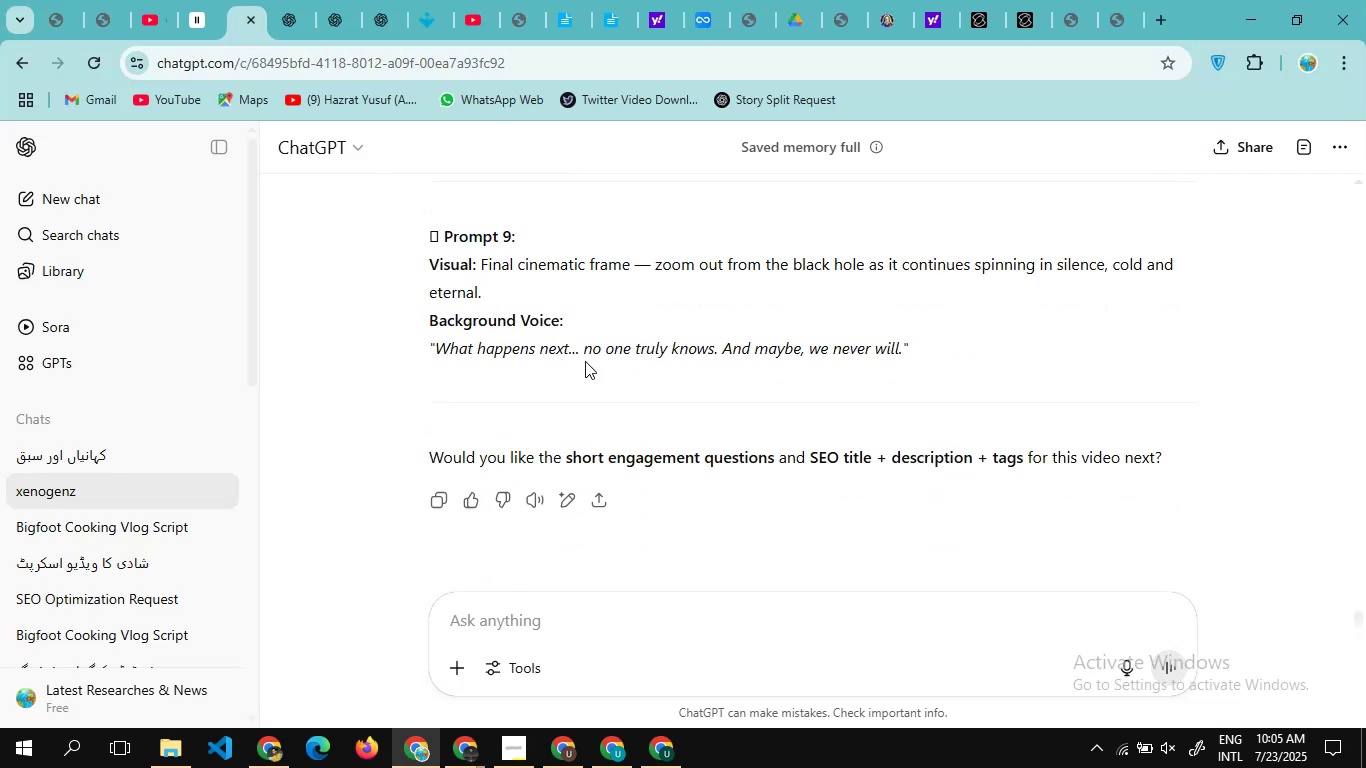 
left_click_drag(start_coordinate=[585, 361], to_coordinate=[458, 288])
 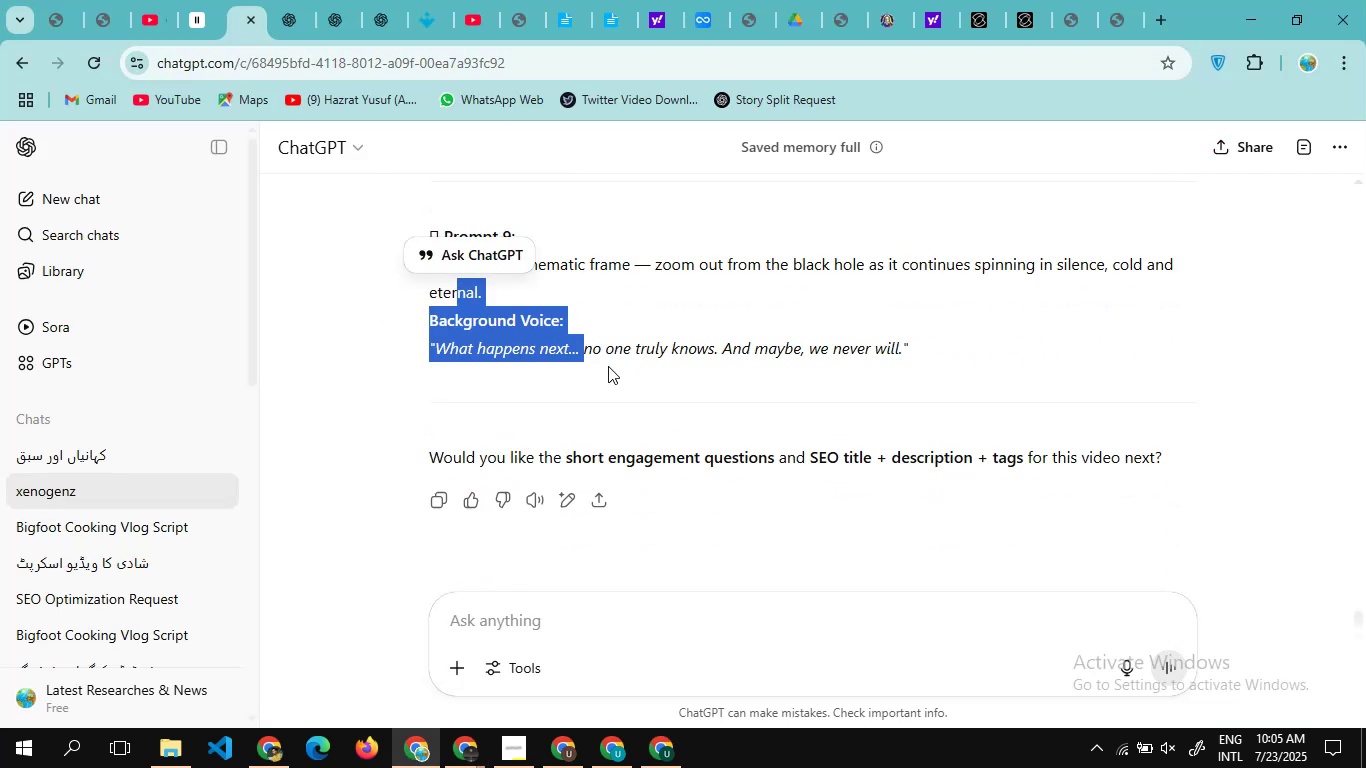 
left_click([608, 366])
 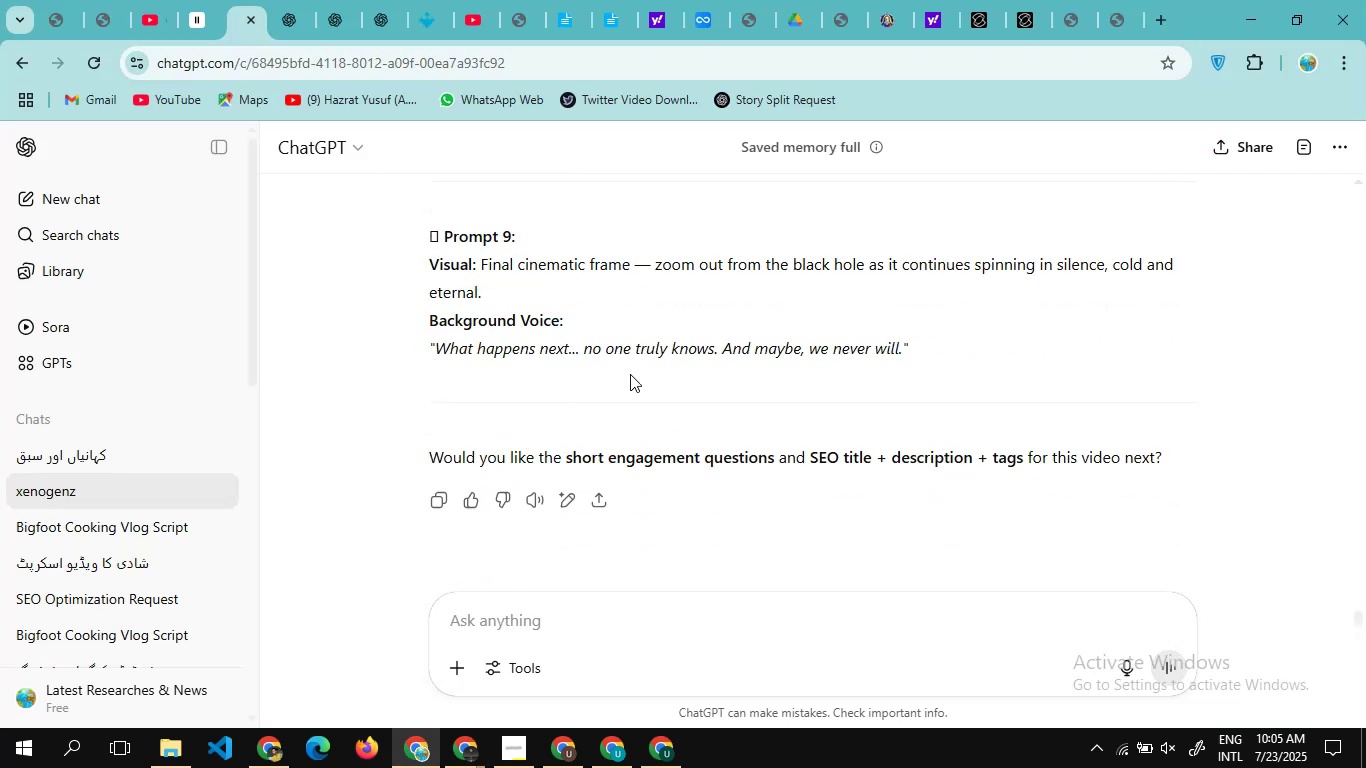 
left_click_drag(start_coordinate=[630, 374], to_coordinate=[417, 259])
 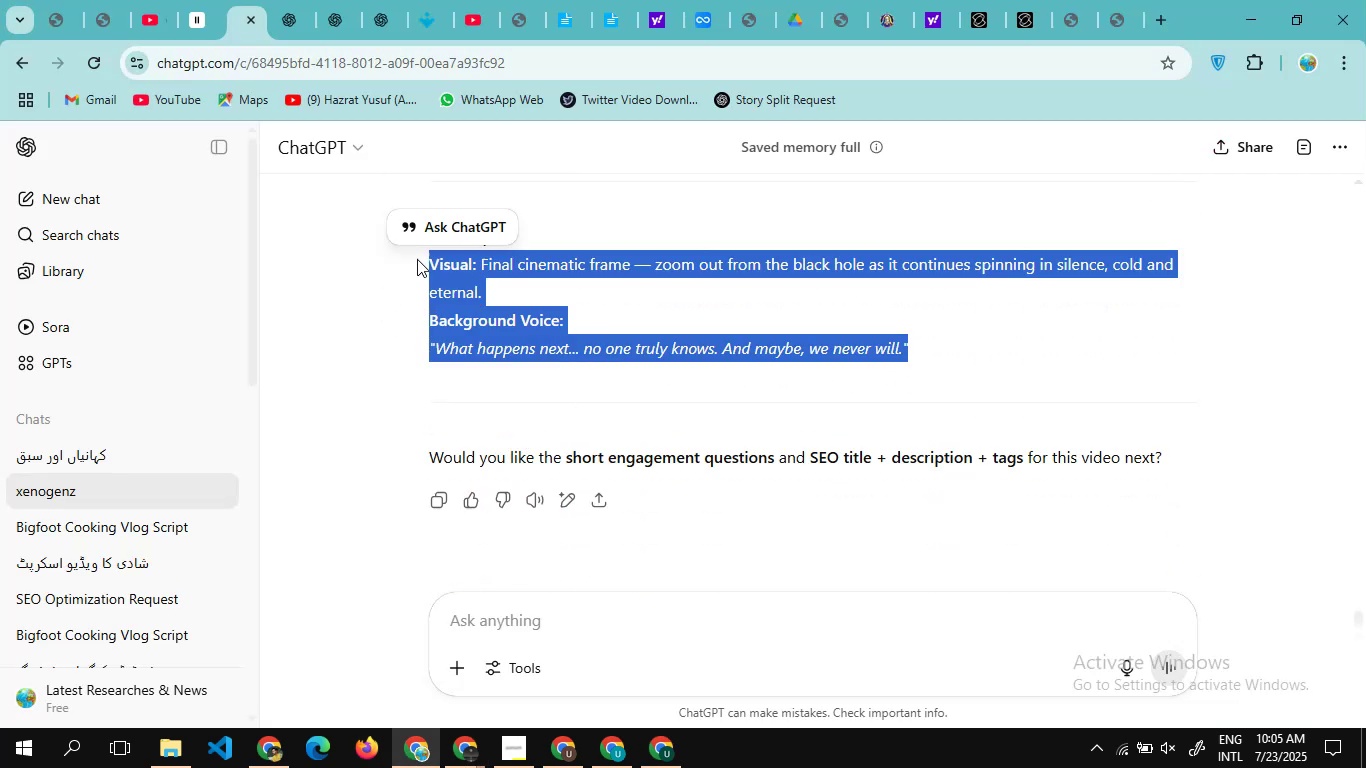 
key(Control+C)
 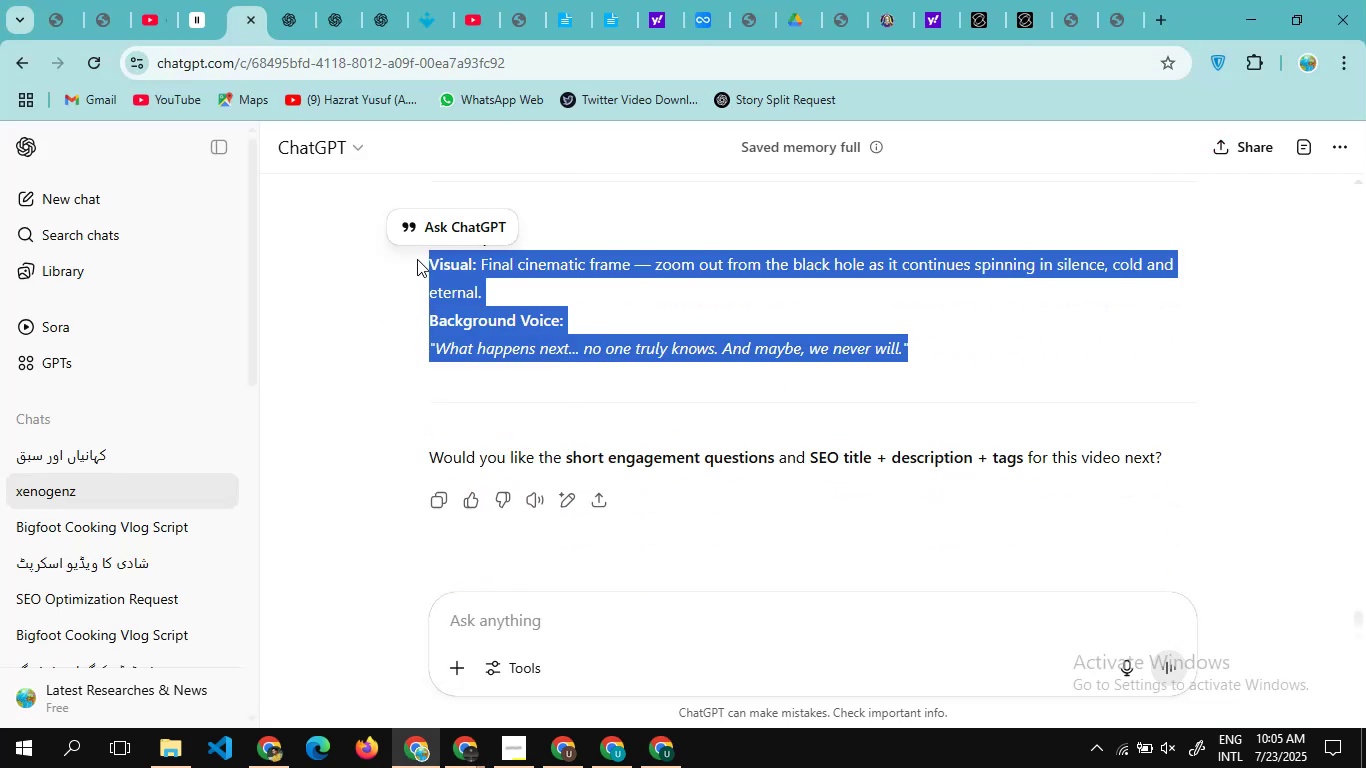 
key(Alt+Tab)
 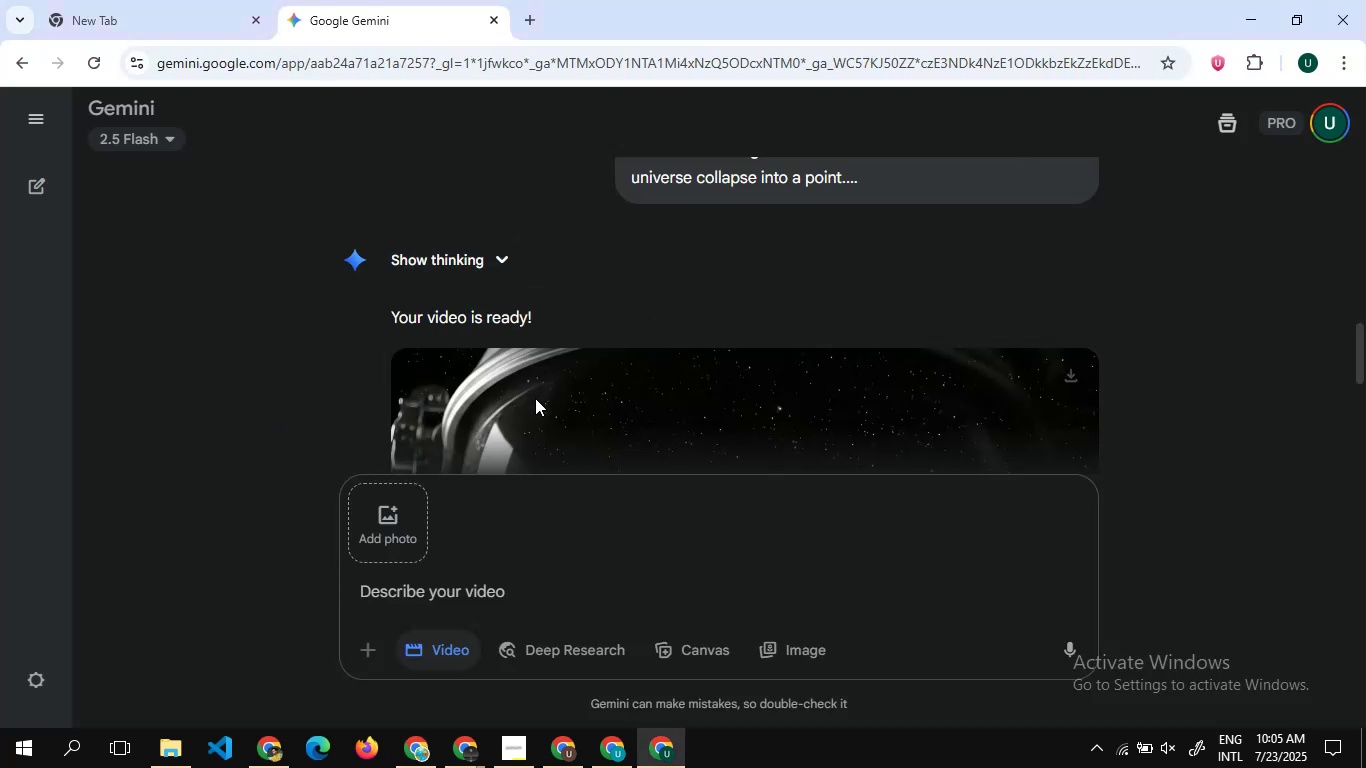 
scroll: coordinate [535, 398], scroll_direction: down, amount: 2.0
 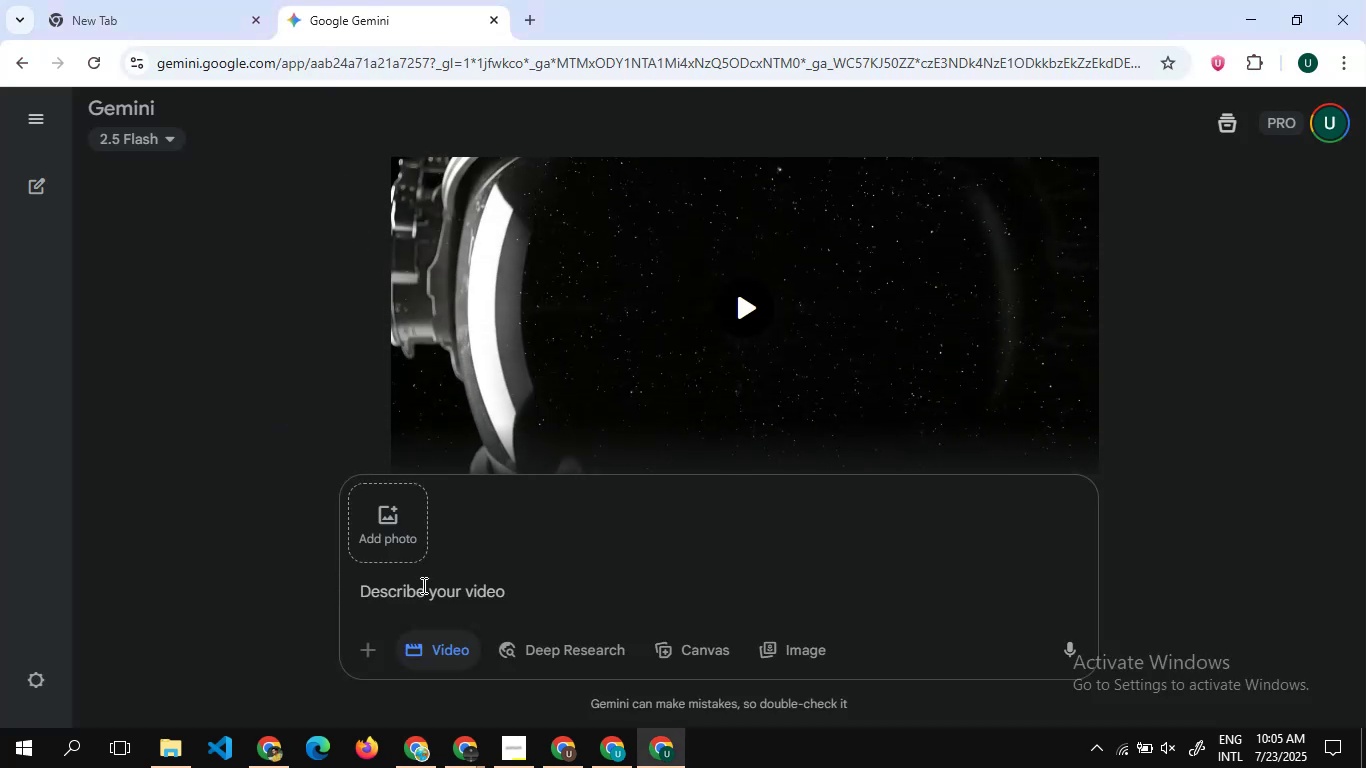 
key(Control+V)
 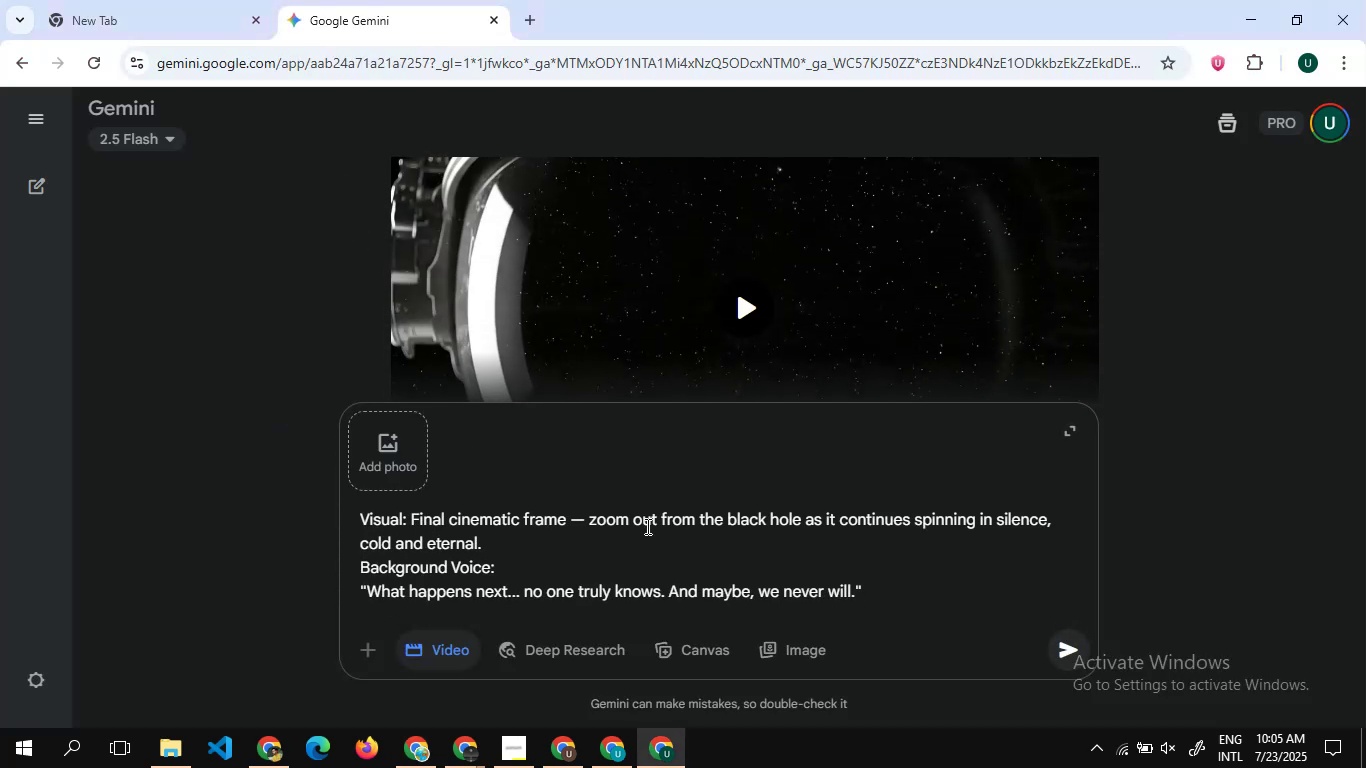 
scroll: coordinate [640, 551], scroll_direction: down, amount: 5.0
 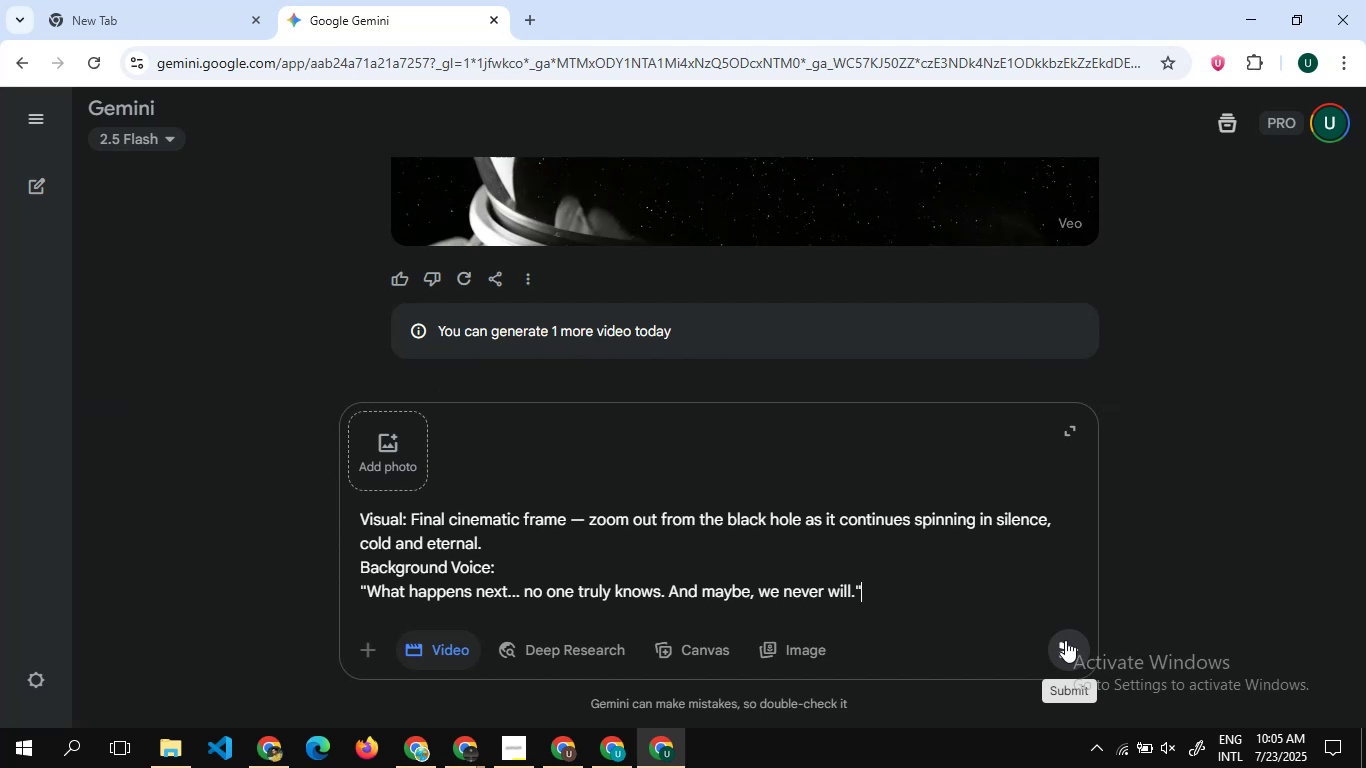 
wait(6.89)
 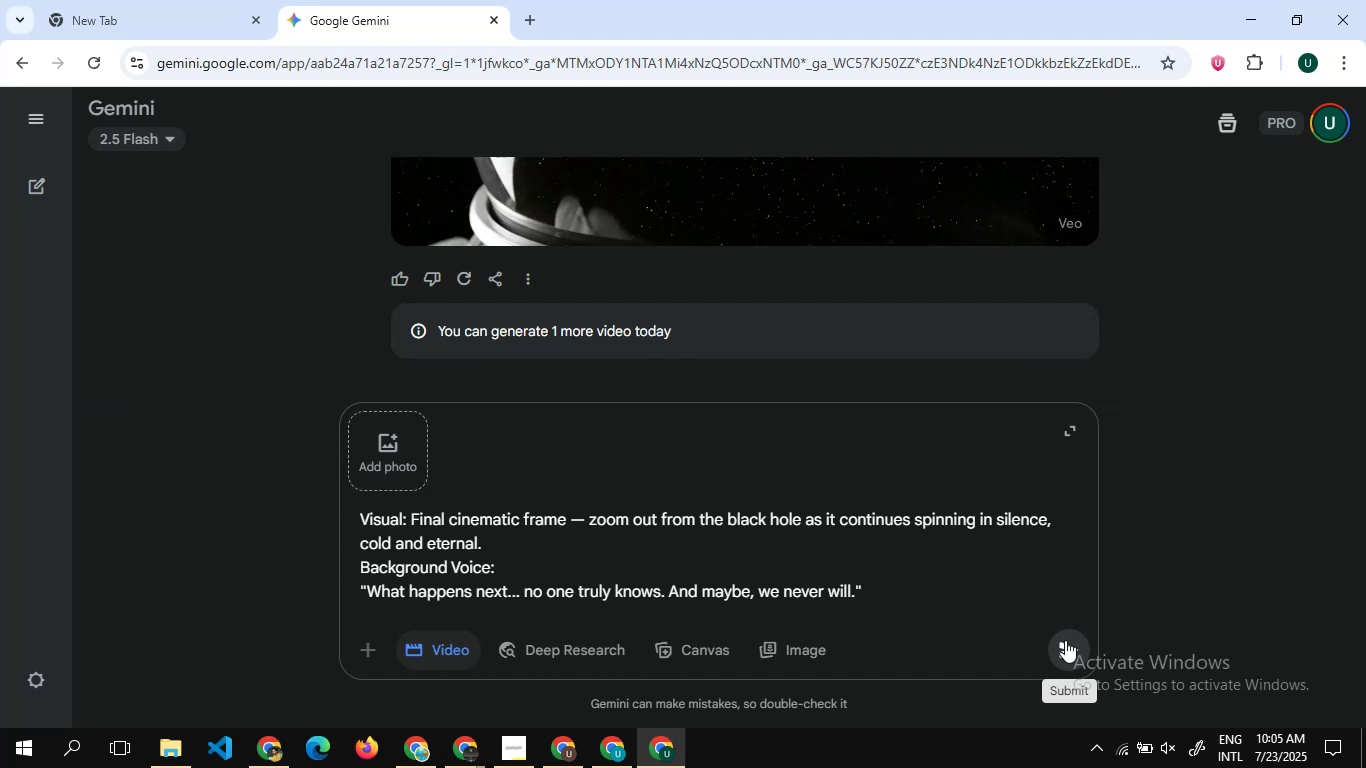 
left_click([1065, 640])
 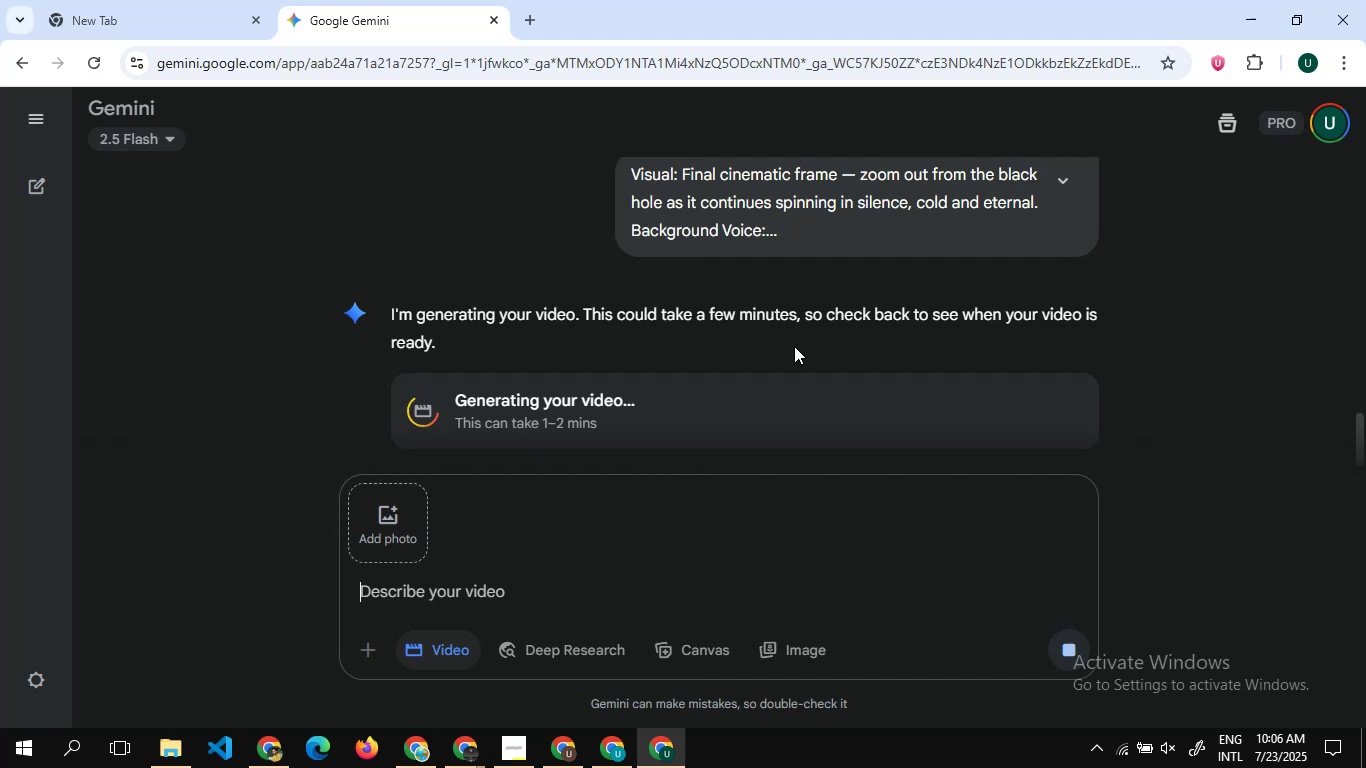 
wait(57.52)
 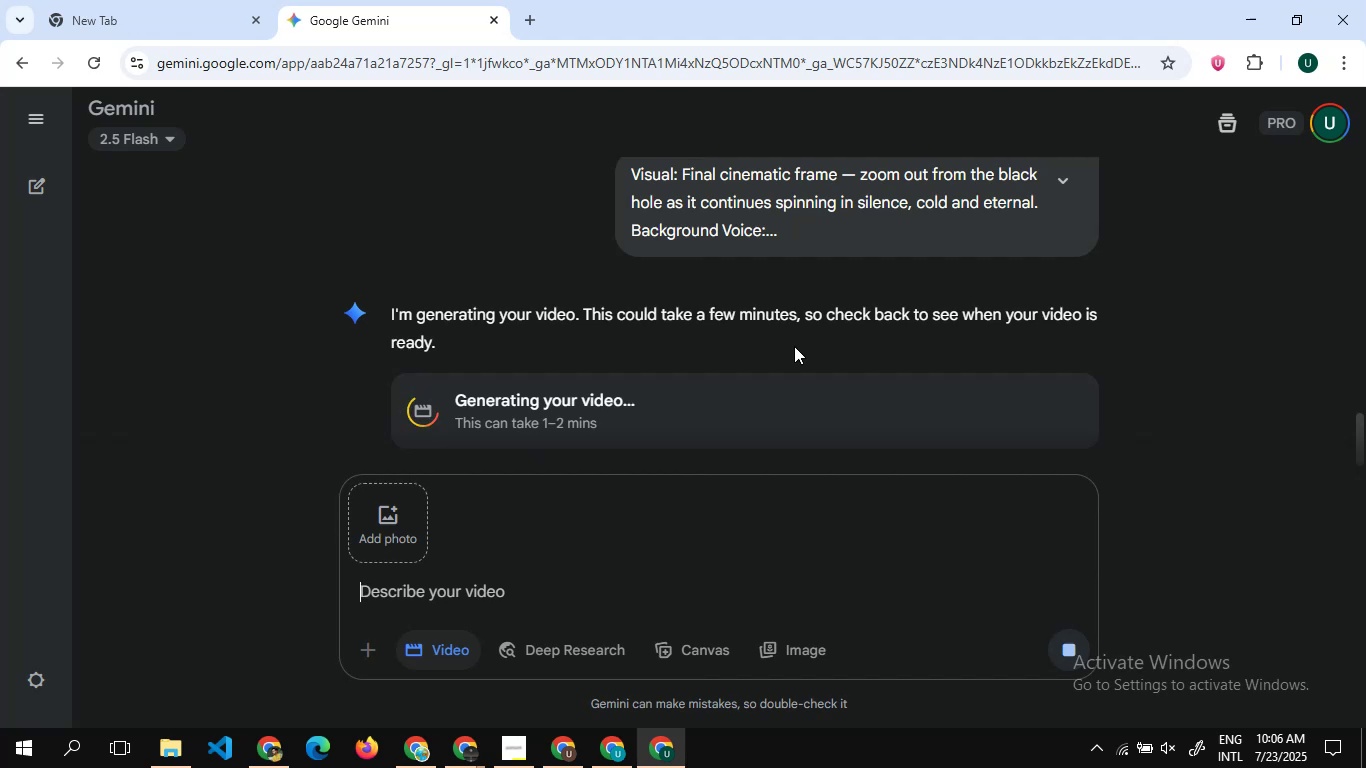 
scroll: coordinate [560, 343], scroll_direction: up, amount: 11.0
 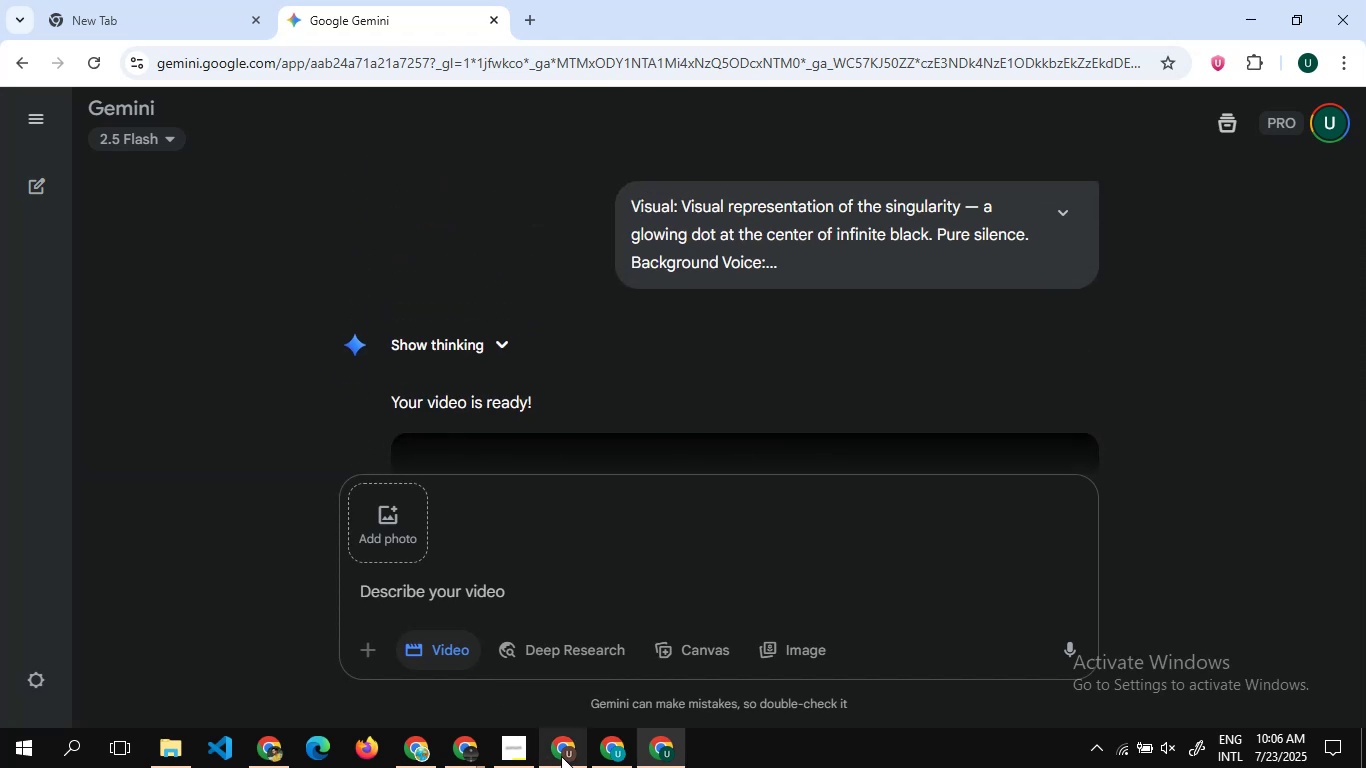 
left_click([561, 756])
 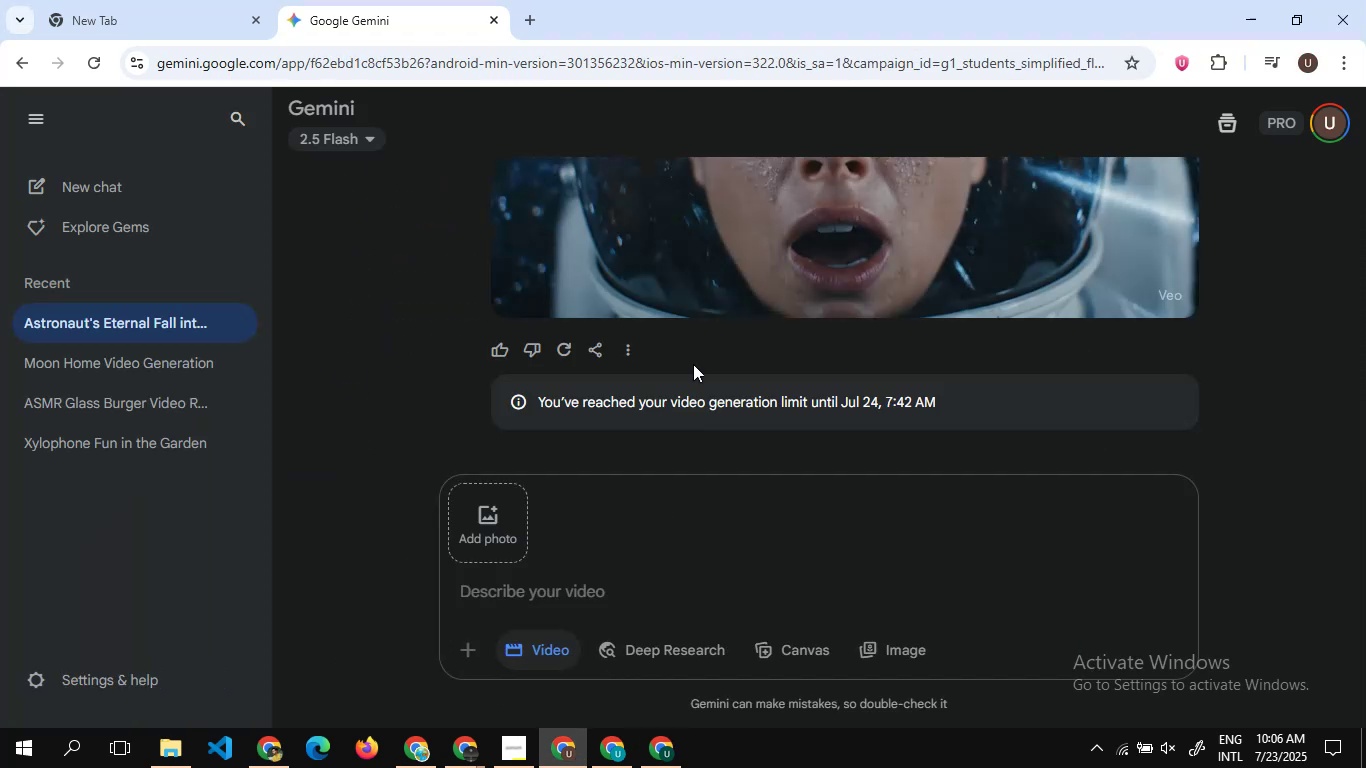 
scroll: coordinate [743, 251], scroll_direction: up, amount: 32.0
 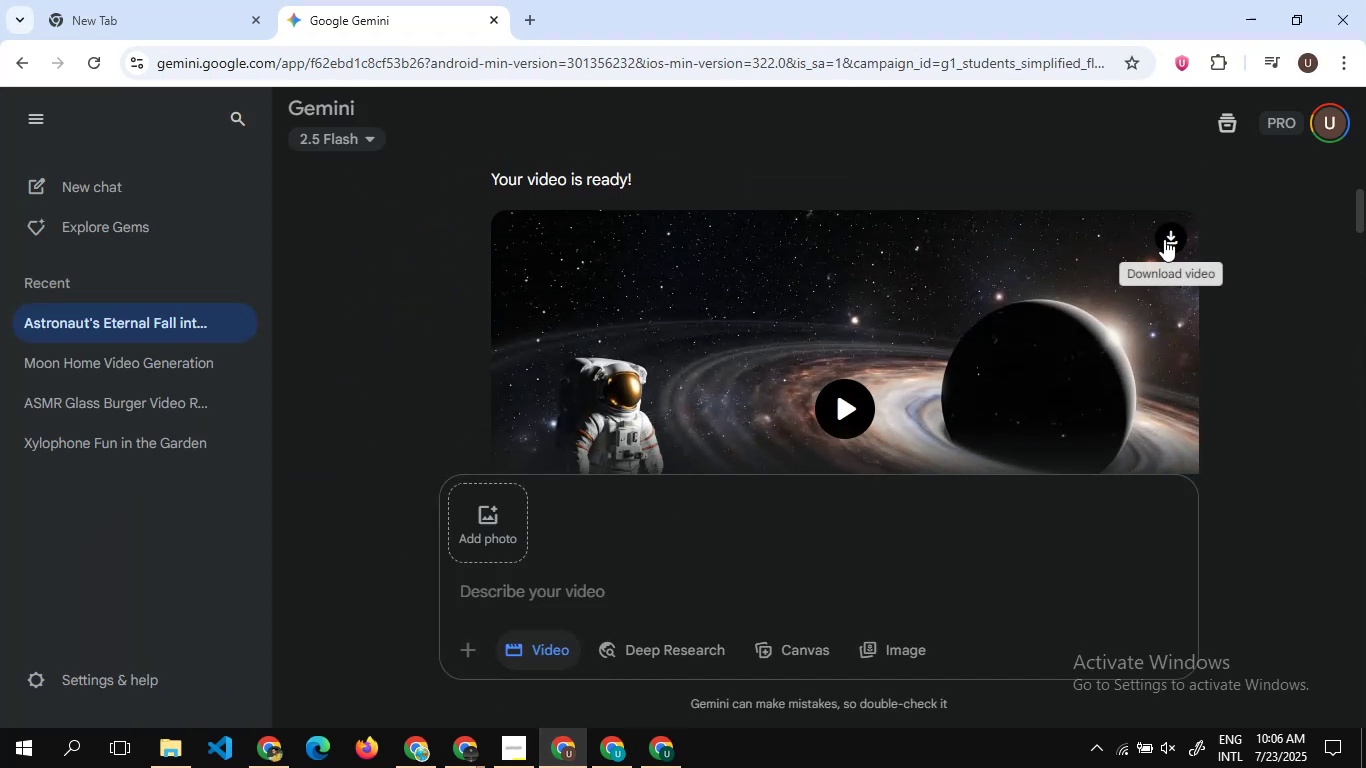 
left_click([1164, 239])
 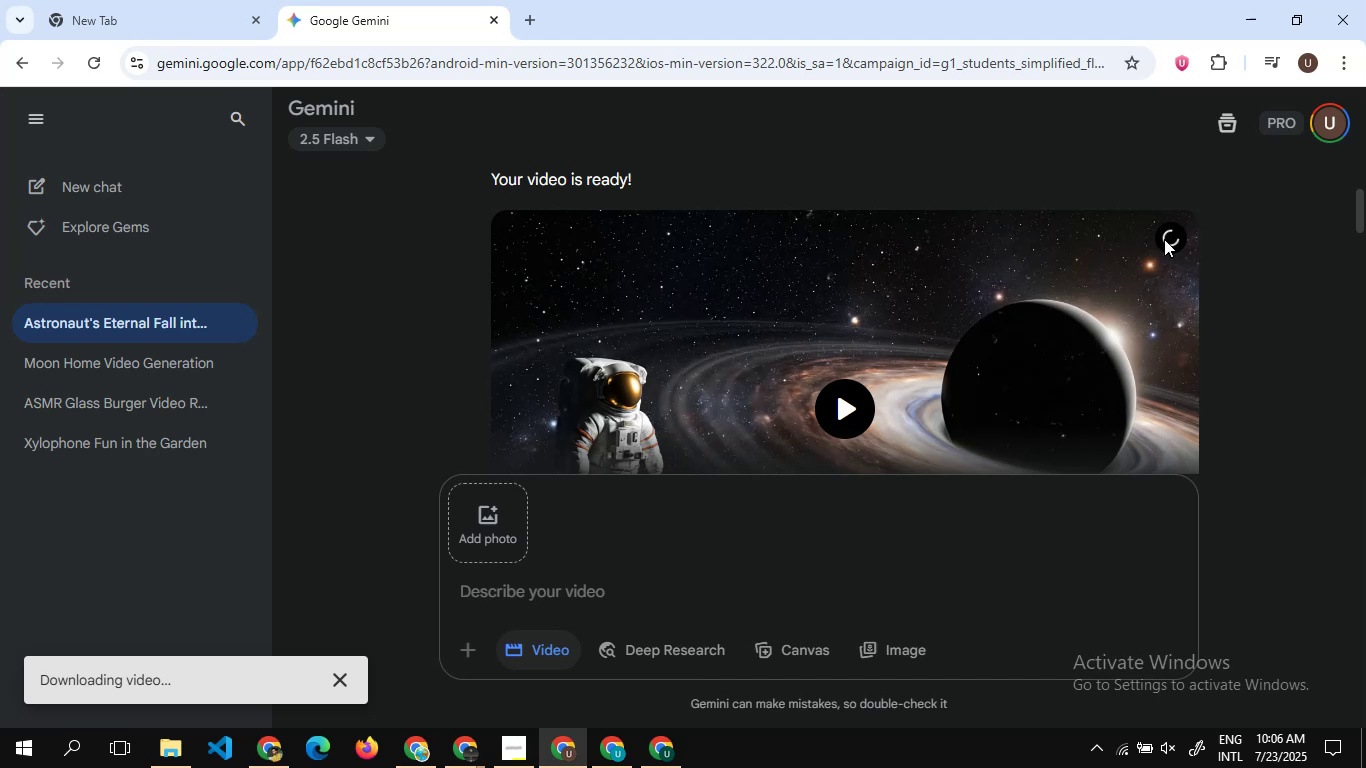 
wait(6.67)
 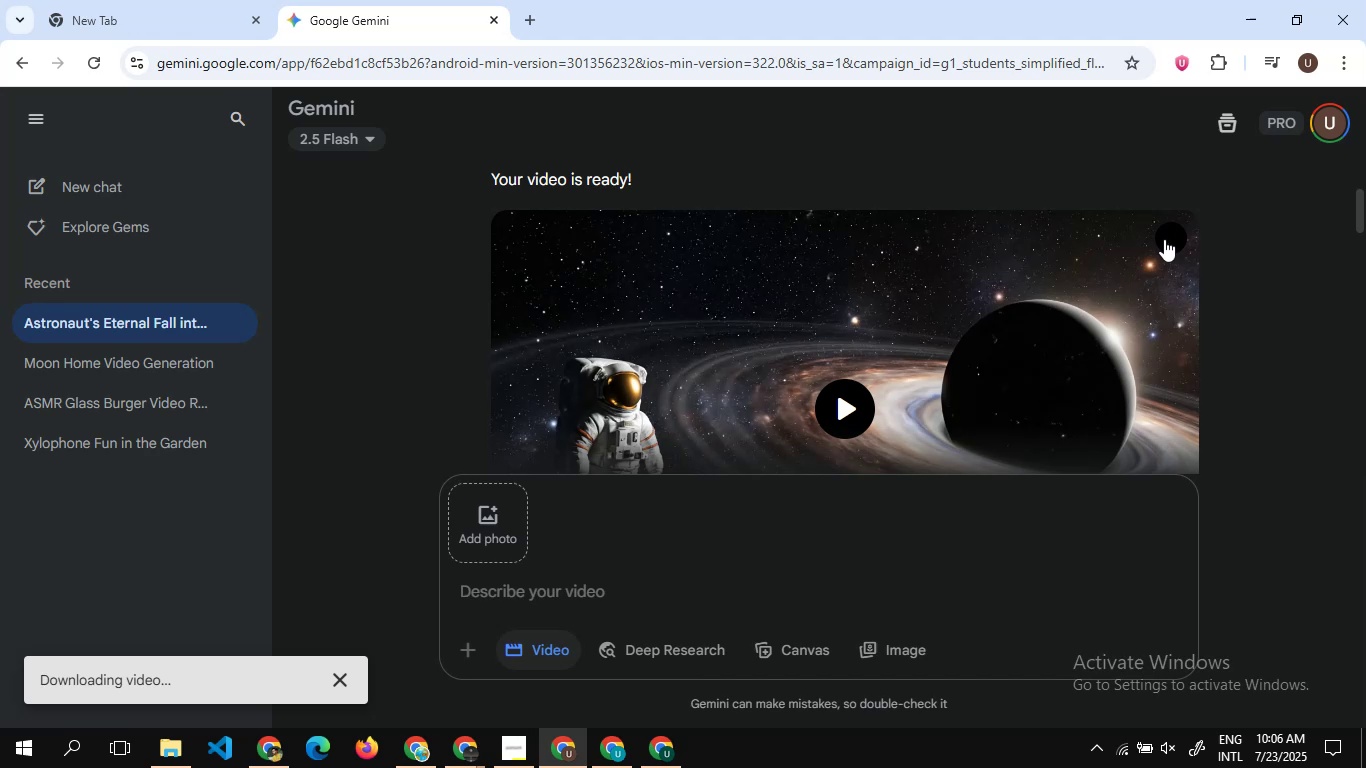 
mouse_move([1036, 206])
 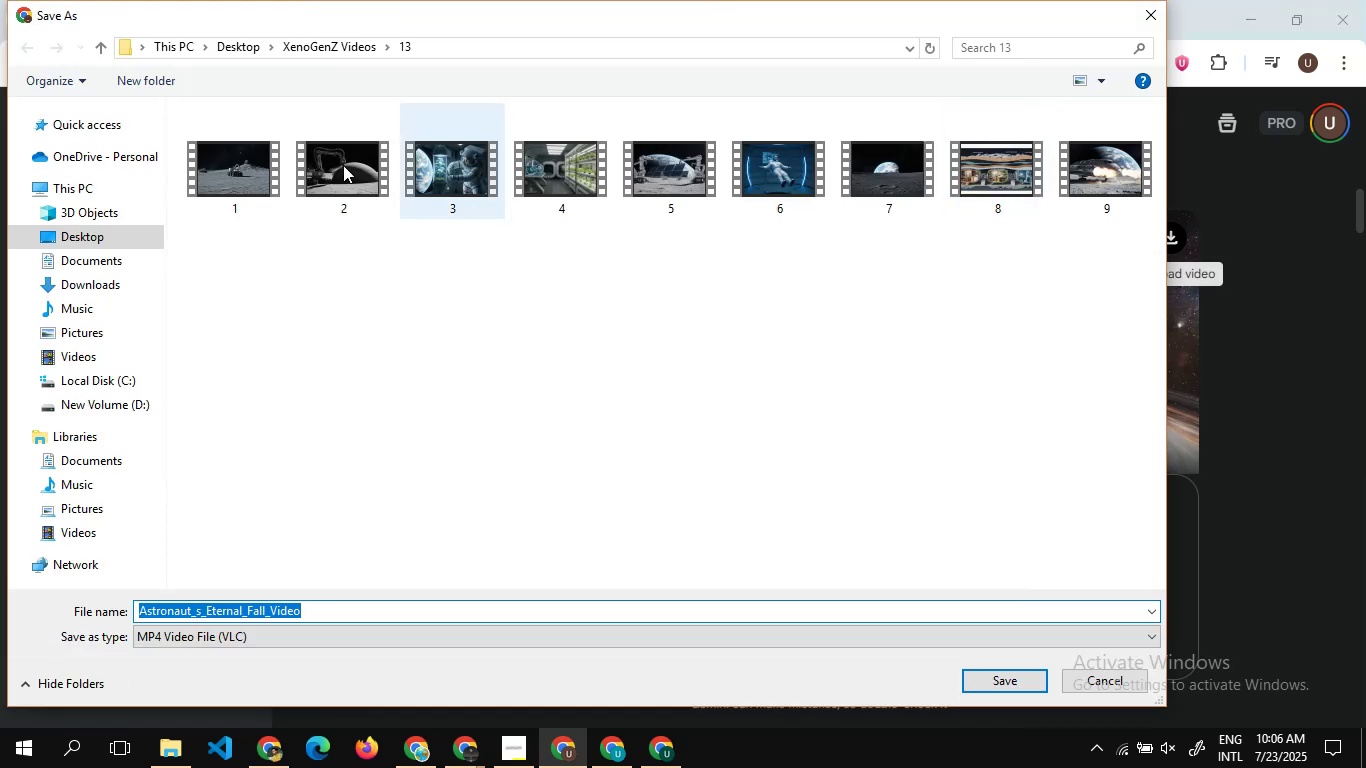 
left_click([308, 45])
 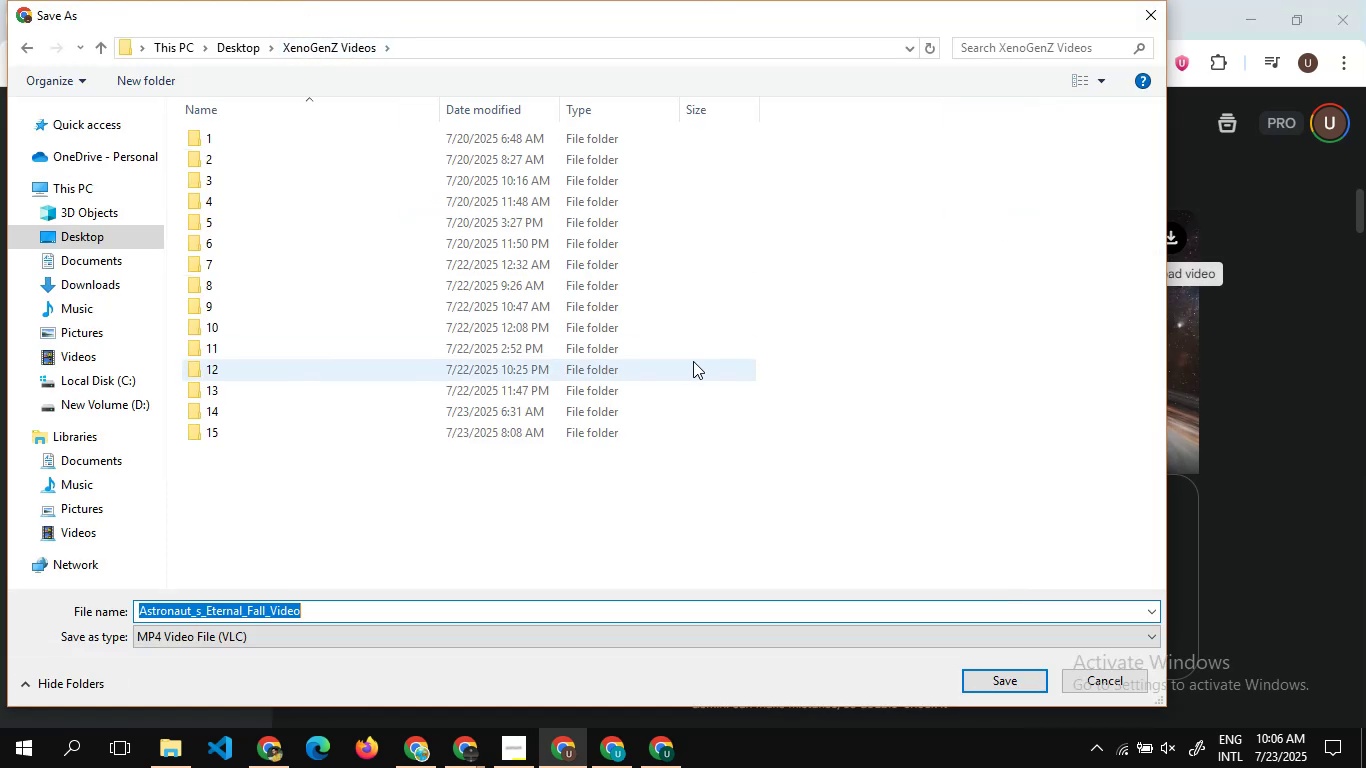 
right_click([693, 361])
 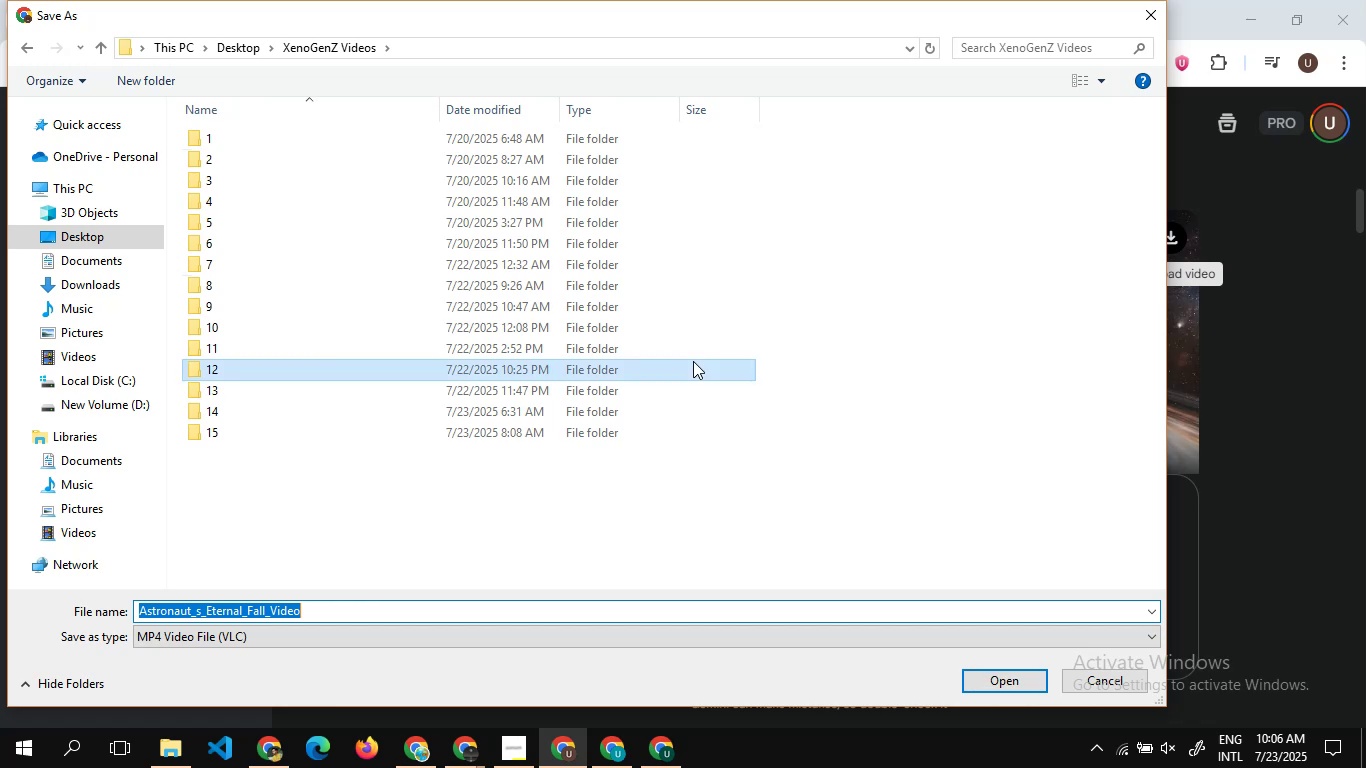 
left_click([693, 361])
 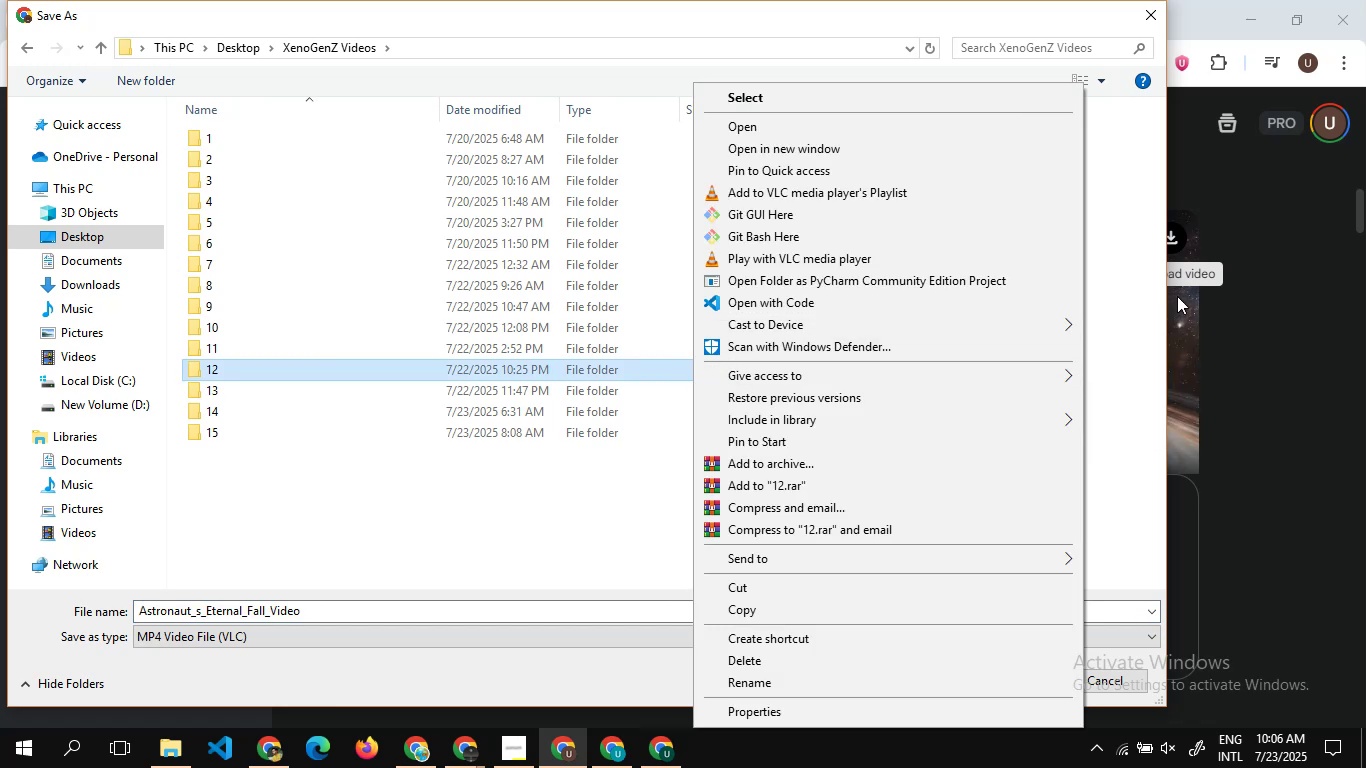 
left_click([1130, 285])
 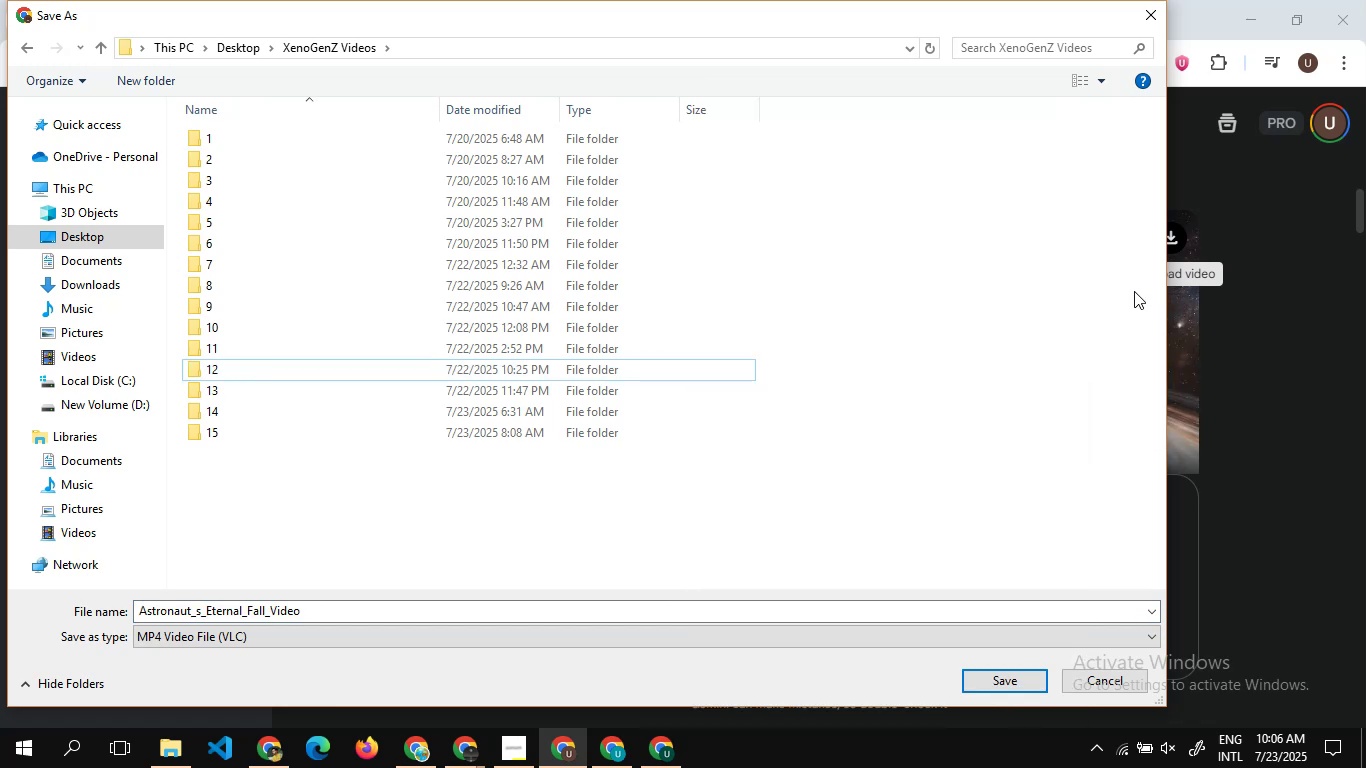 
right_click([1134, 291])
 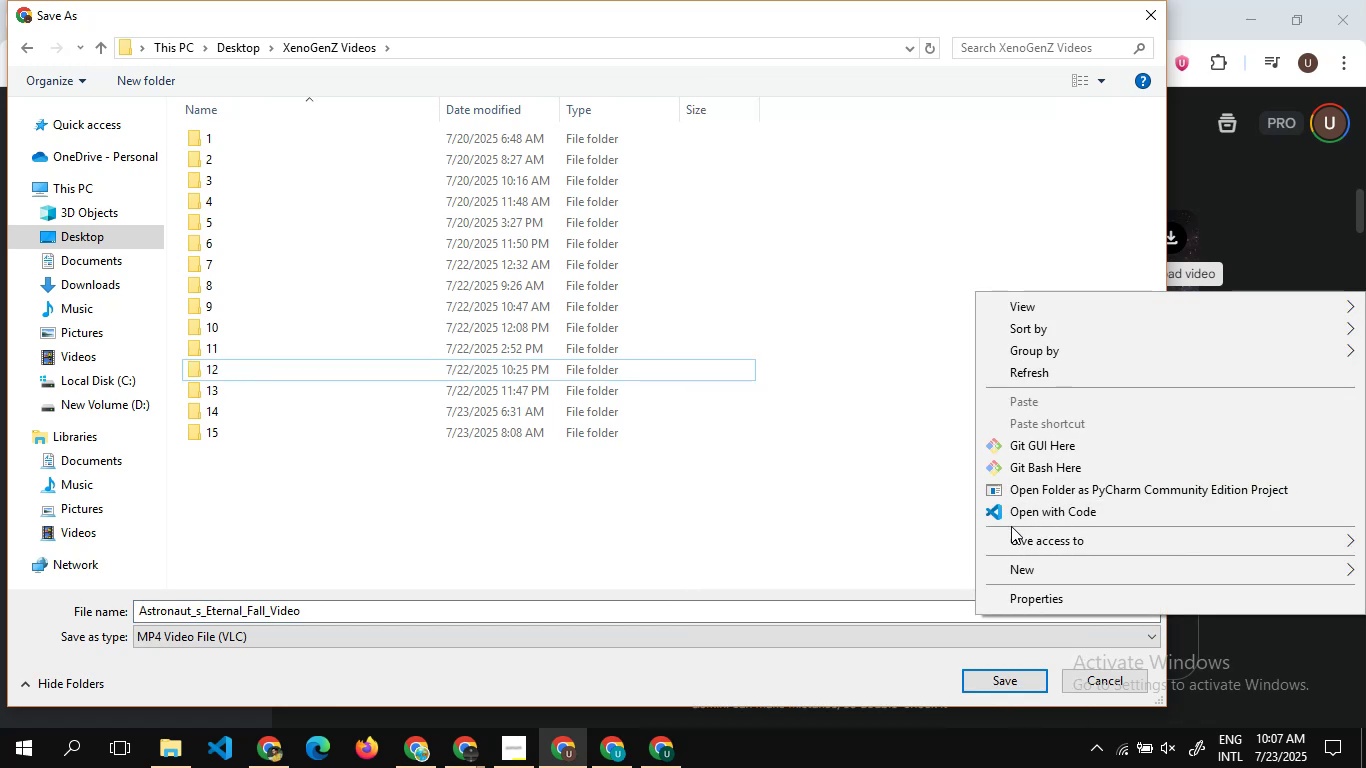 
left_click([1020, 572])
 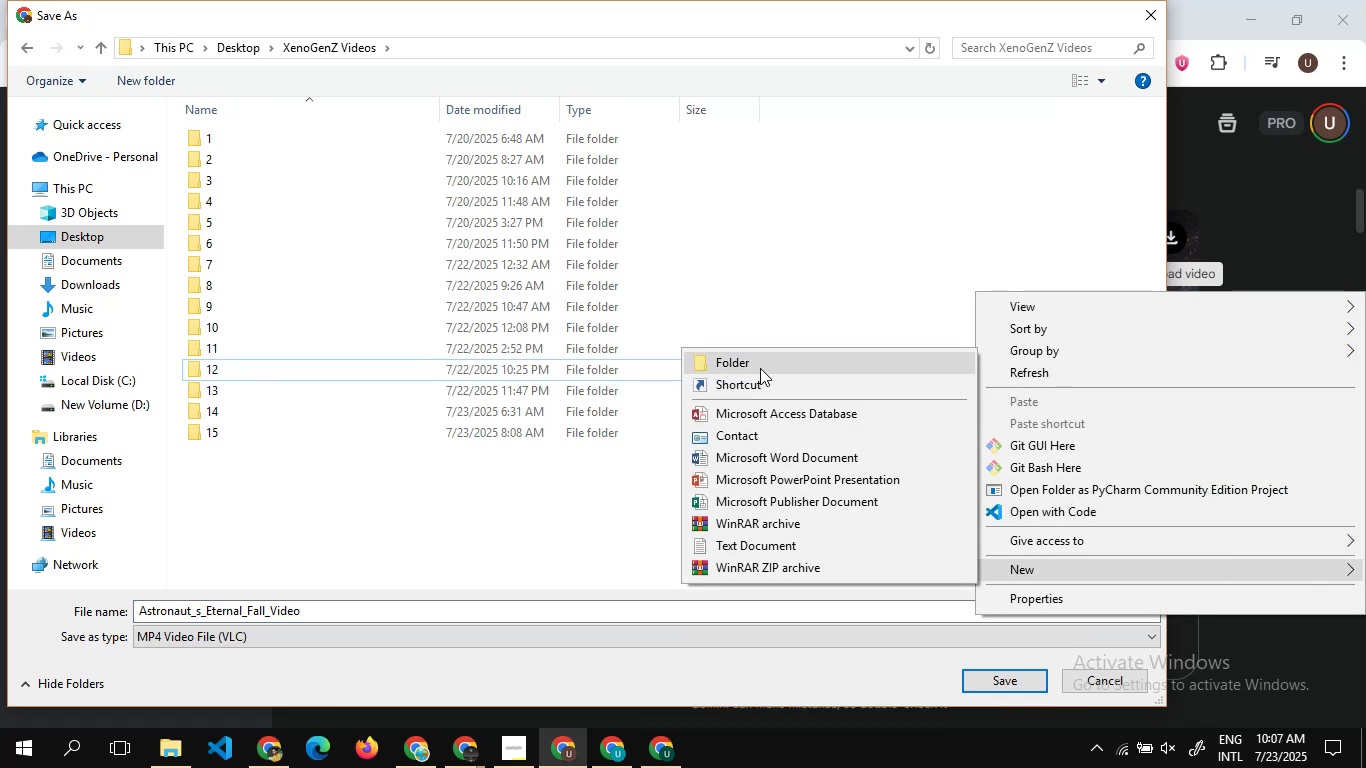 
left_click([759, 368])
 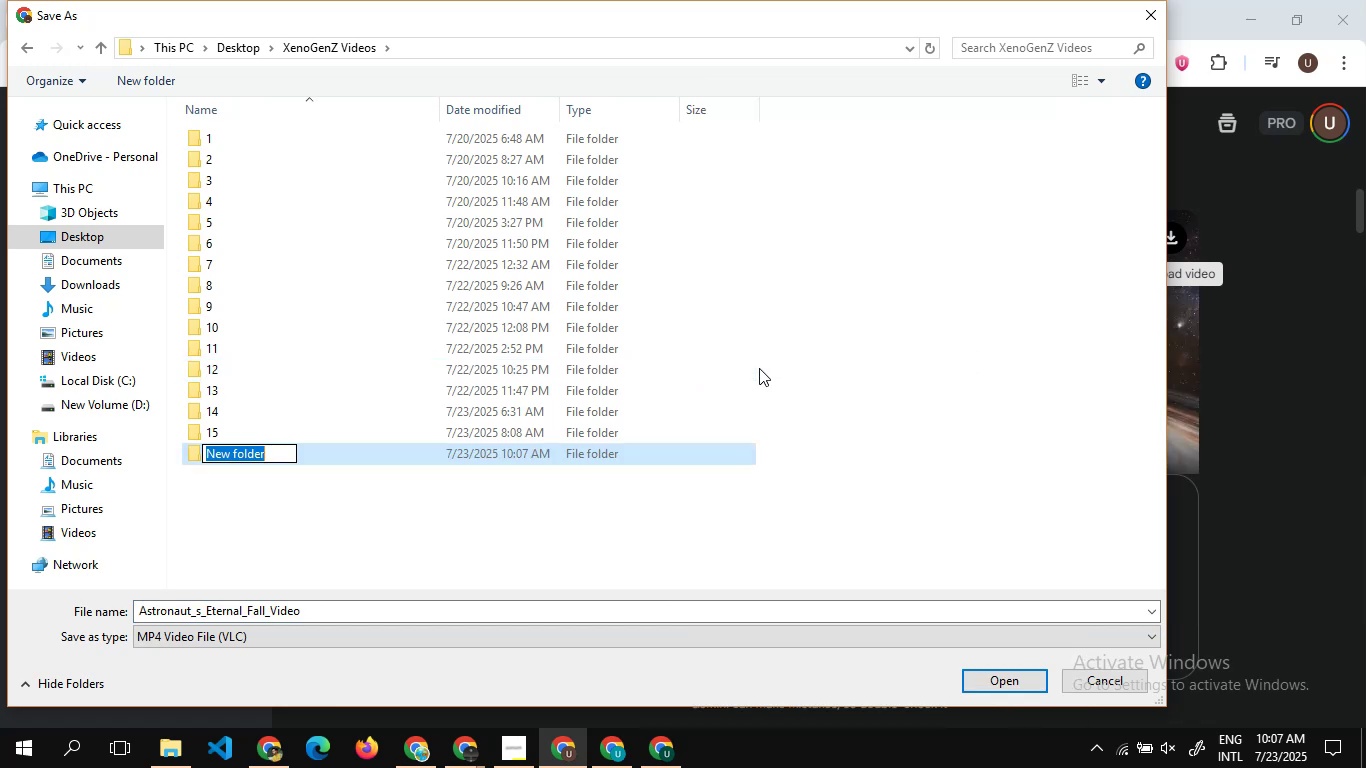 
type(16)
 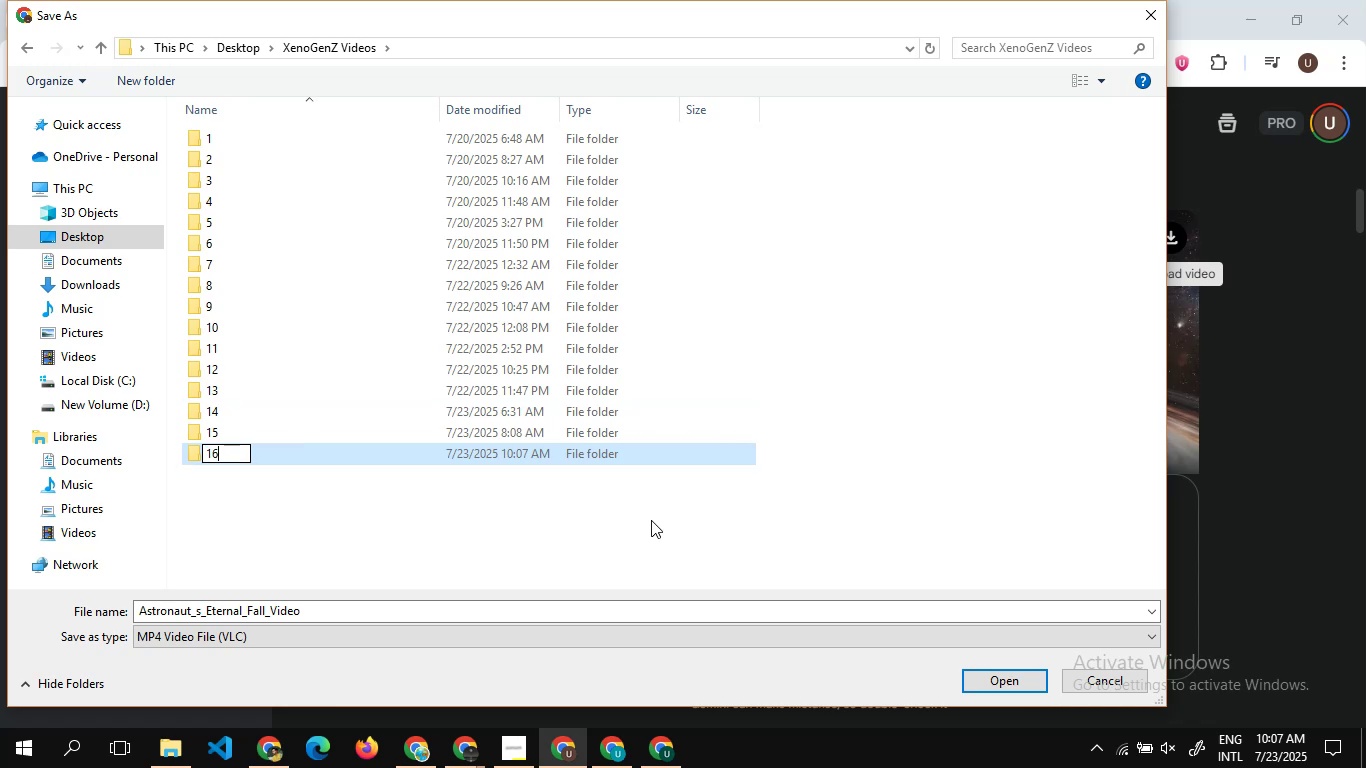 
left_click([651, 520])
 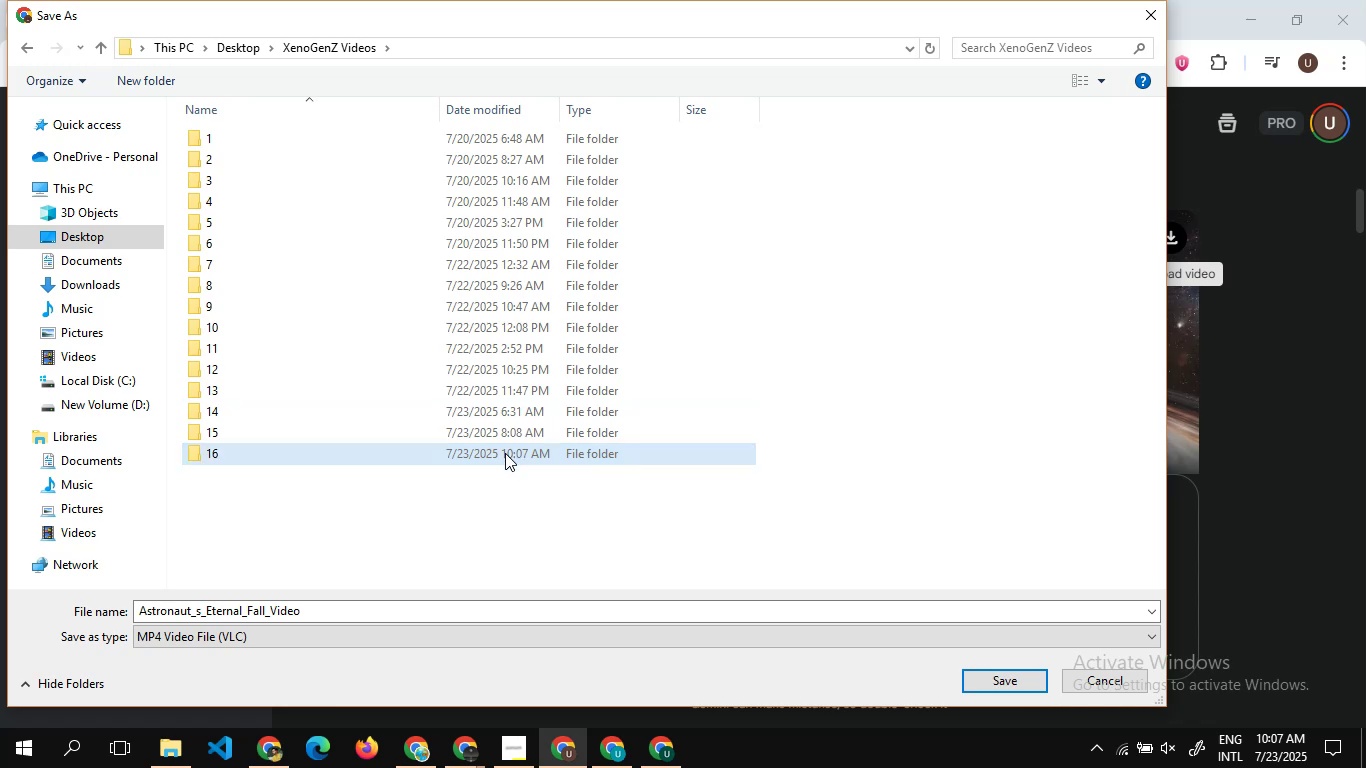 
double_click([505, 453])
 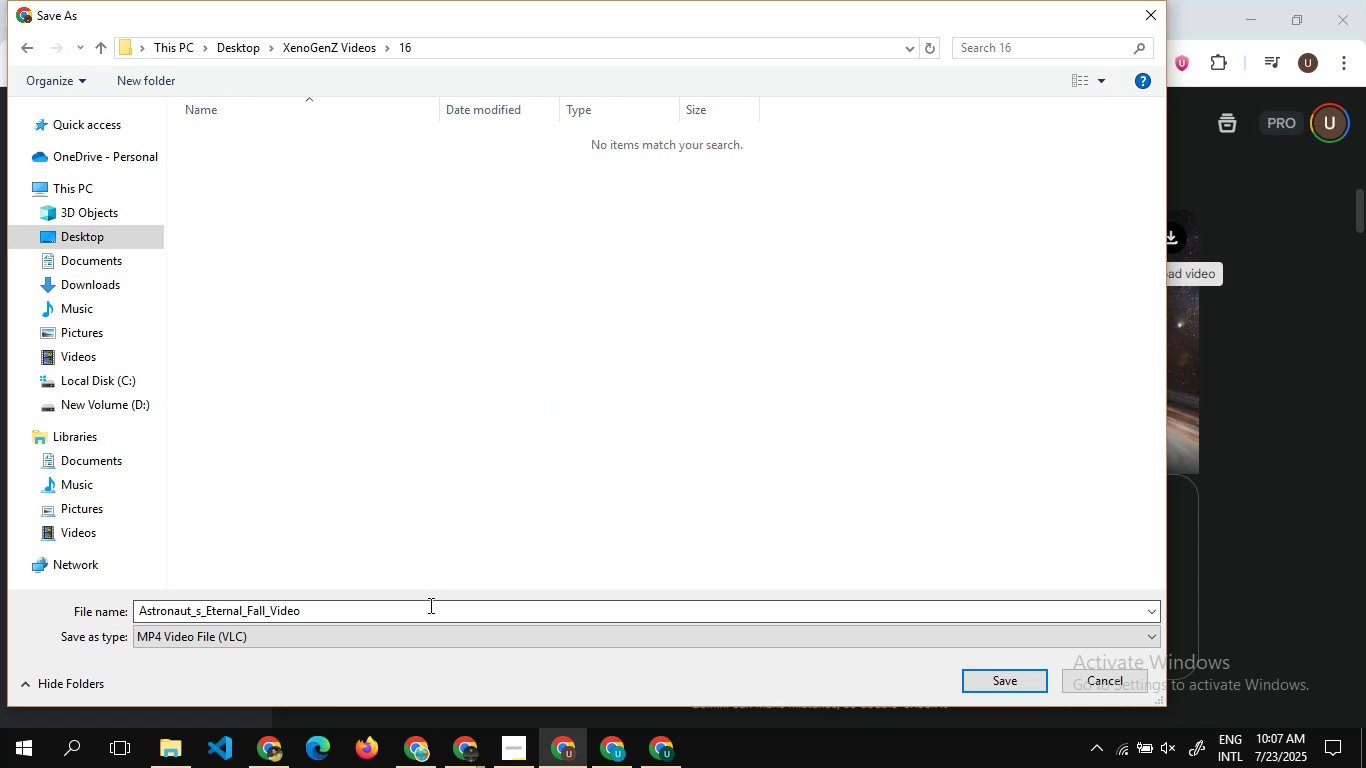 
left_click([428, 609])
 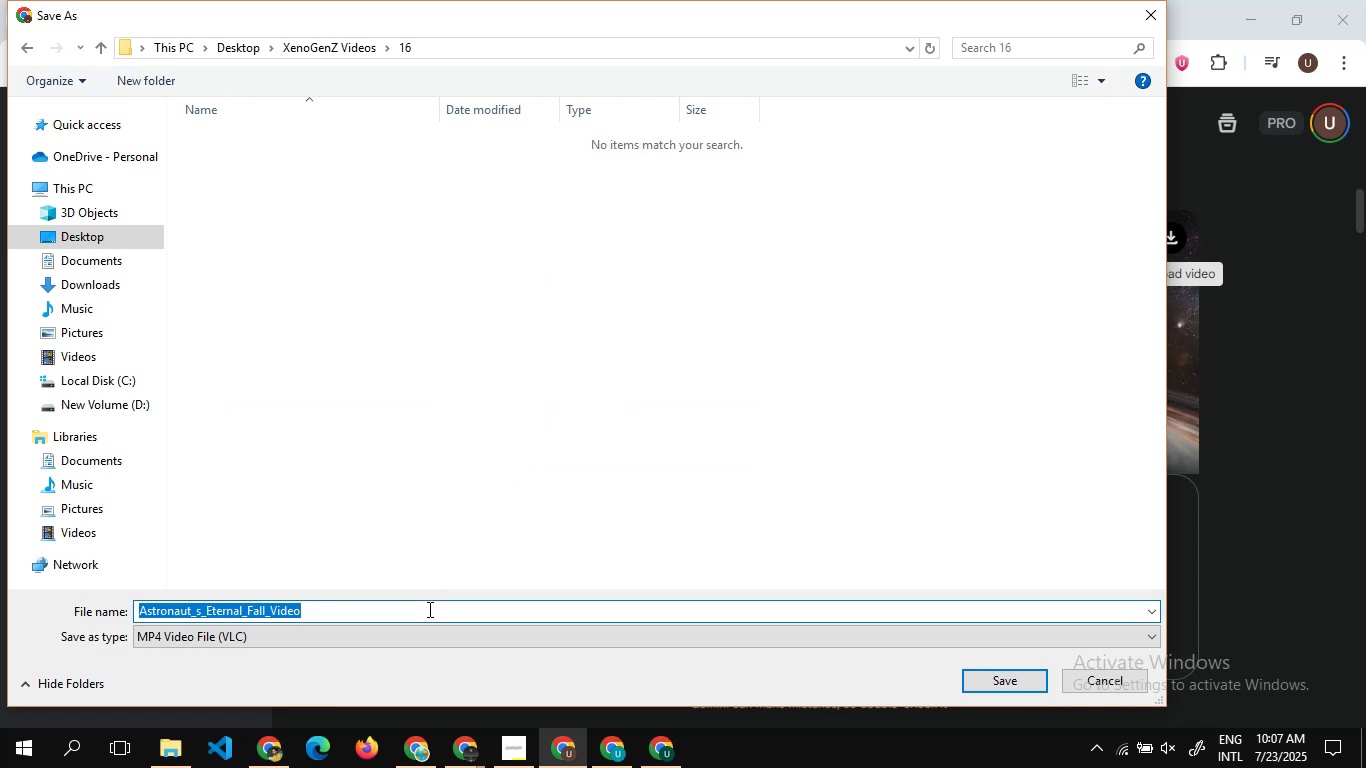 
key(1)
 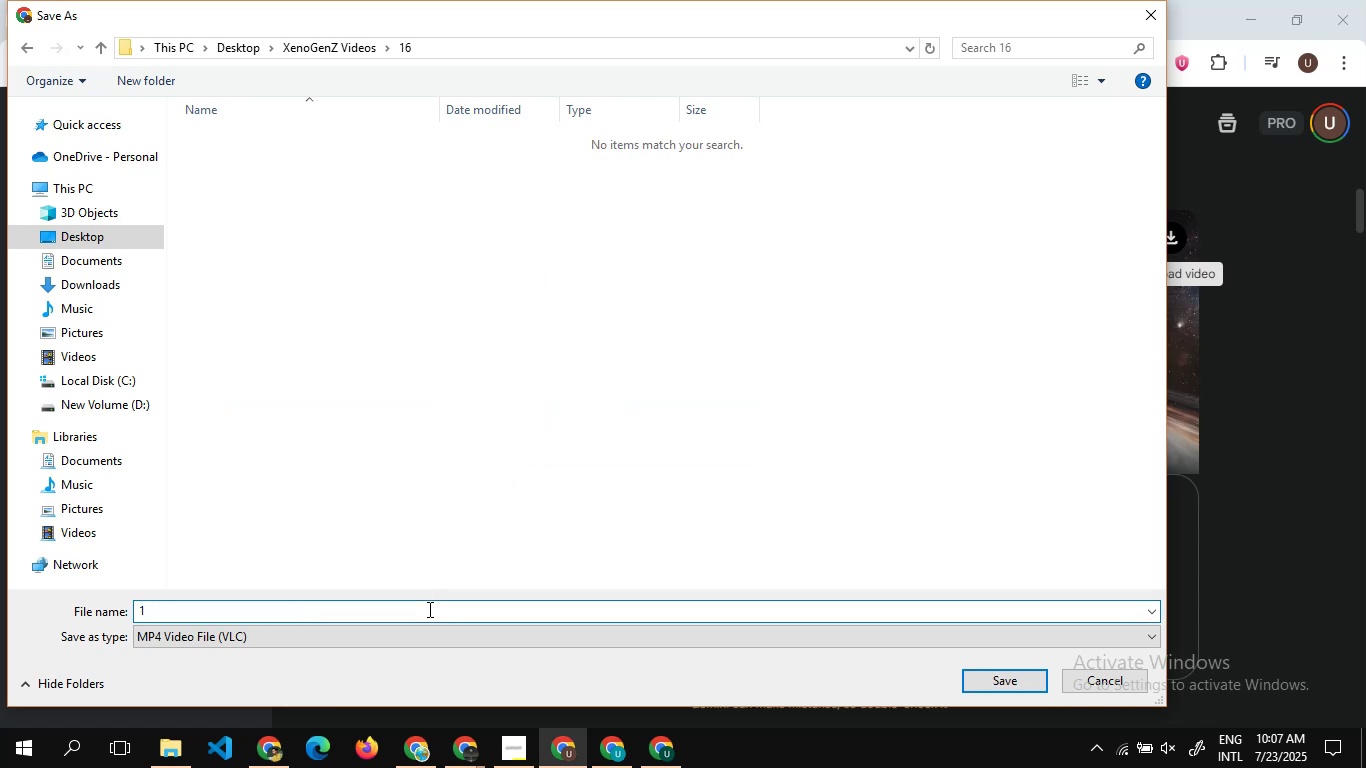 
key(Enter)
 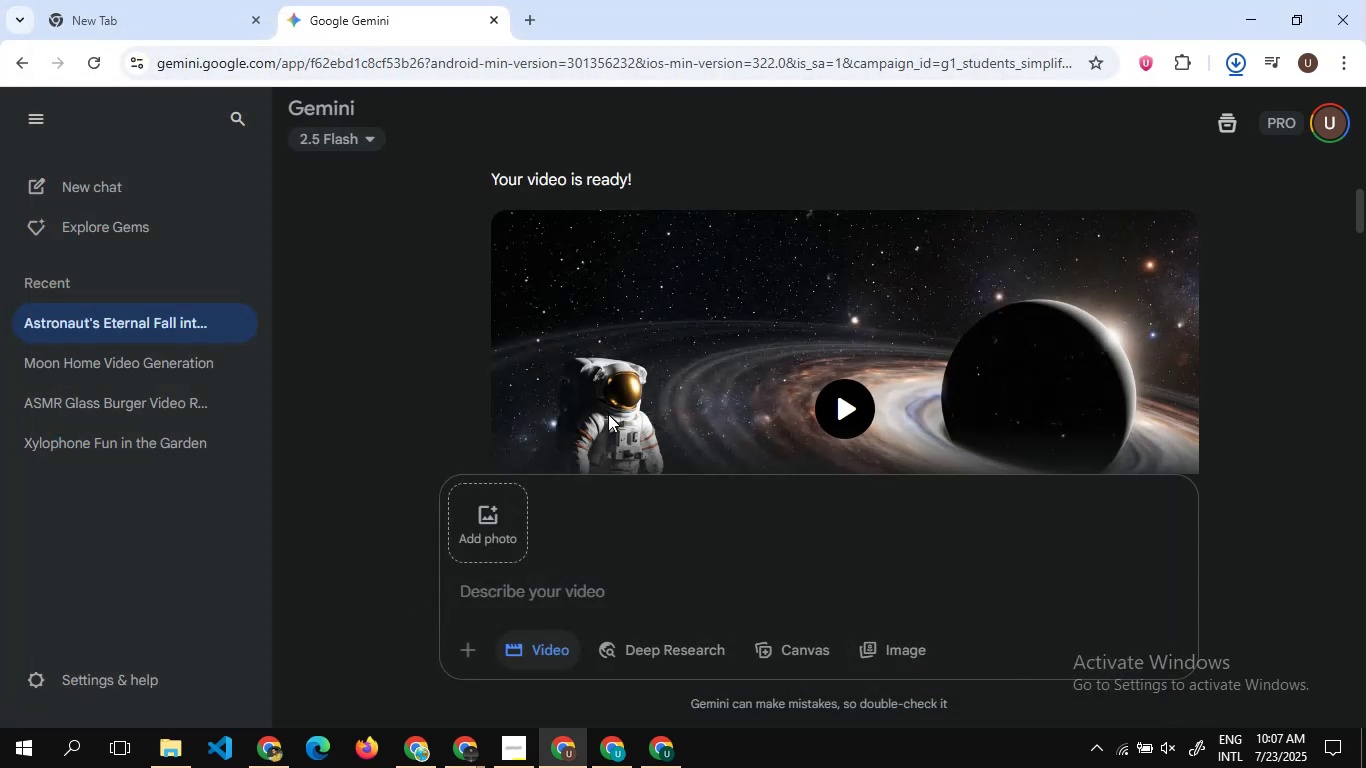 
scroll: coordinate [711, 436], scroll_direction: down, amount: 7.0
 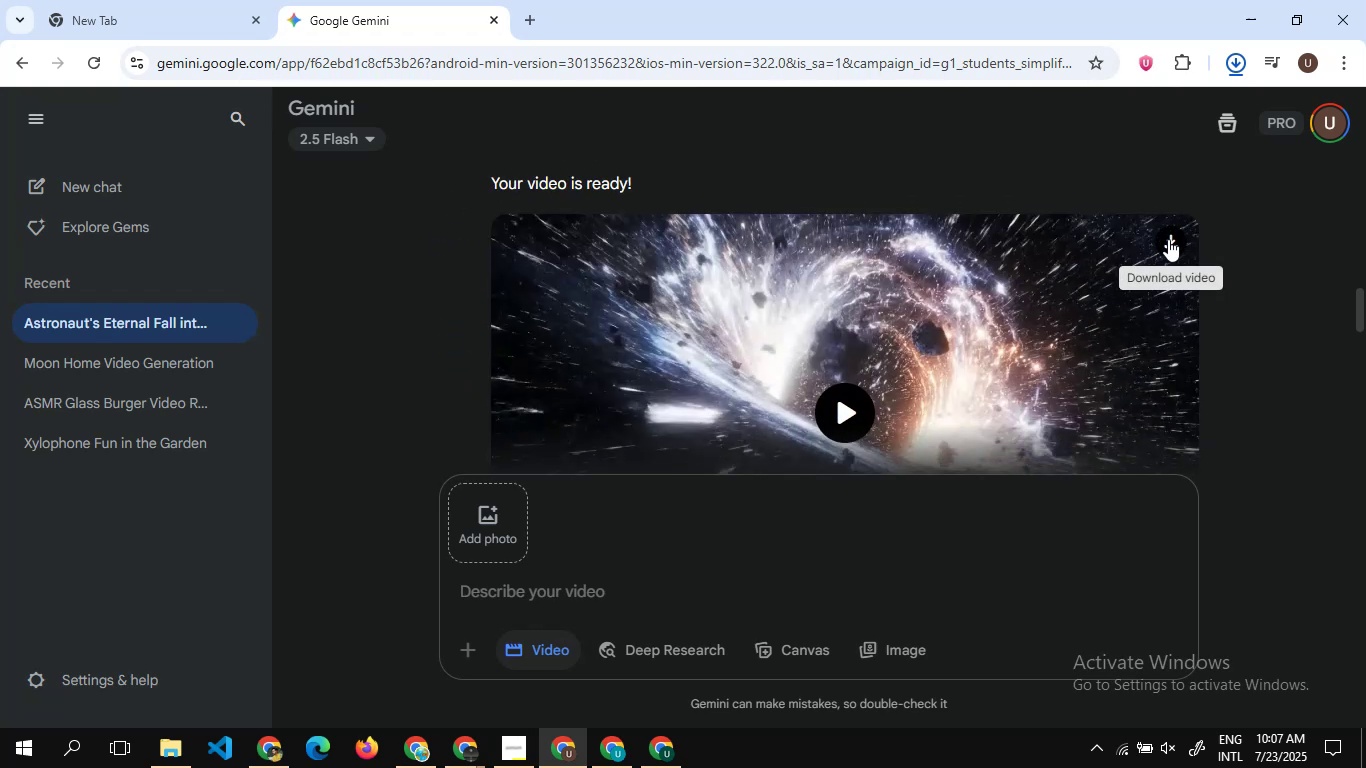 
left_click([1167, 239])
 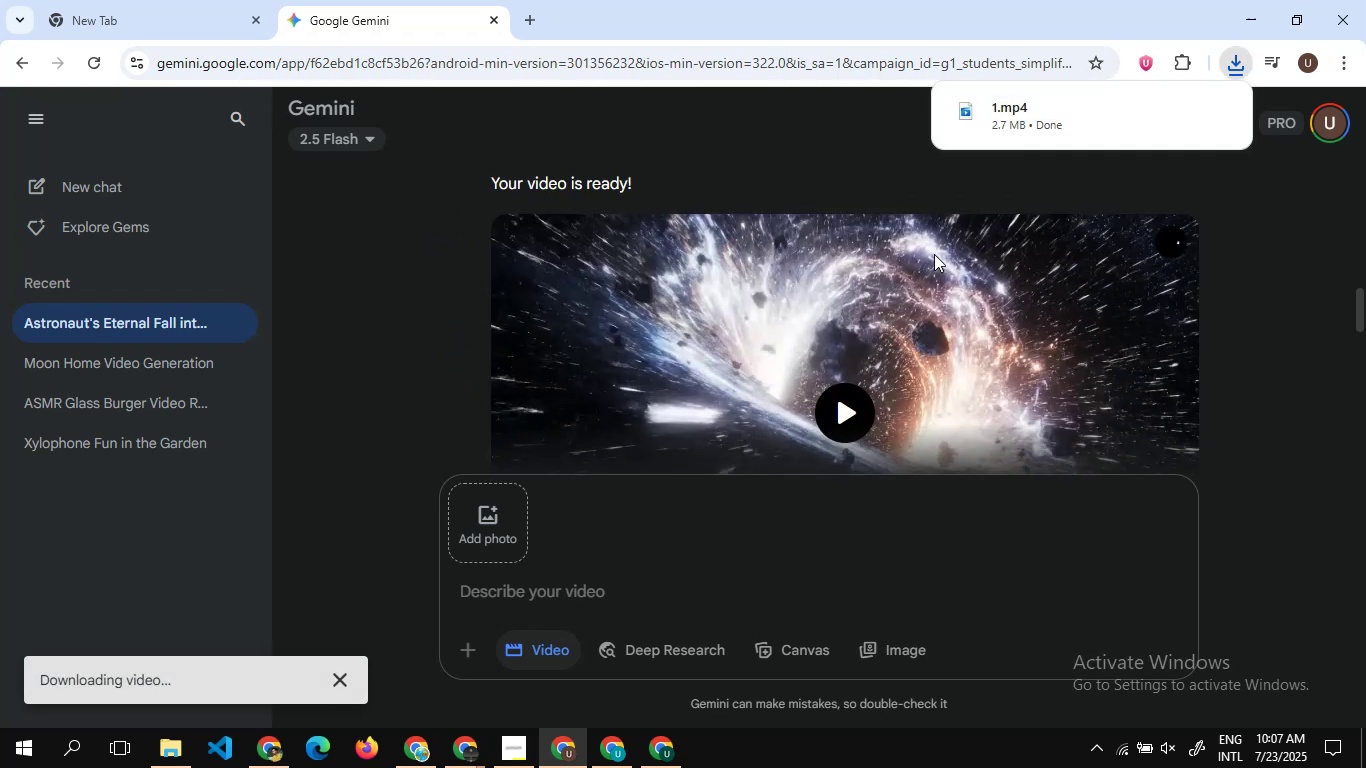 
wait(8.09)
 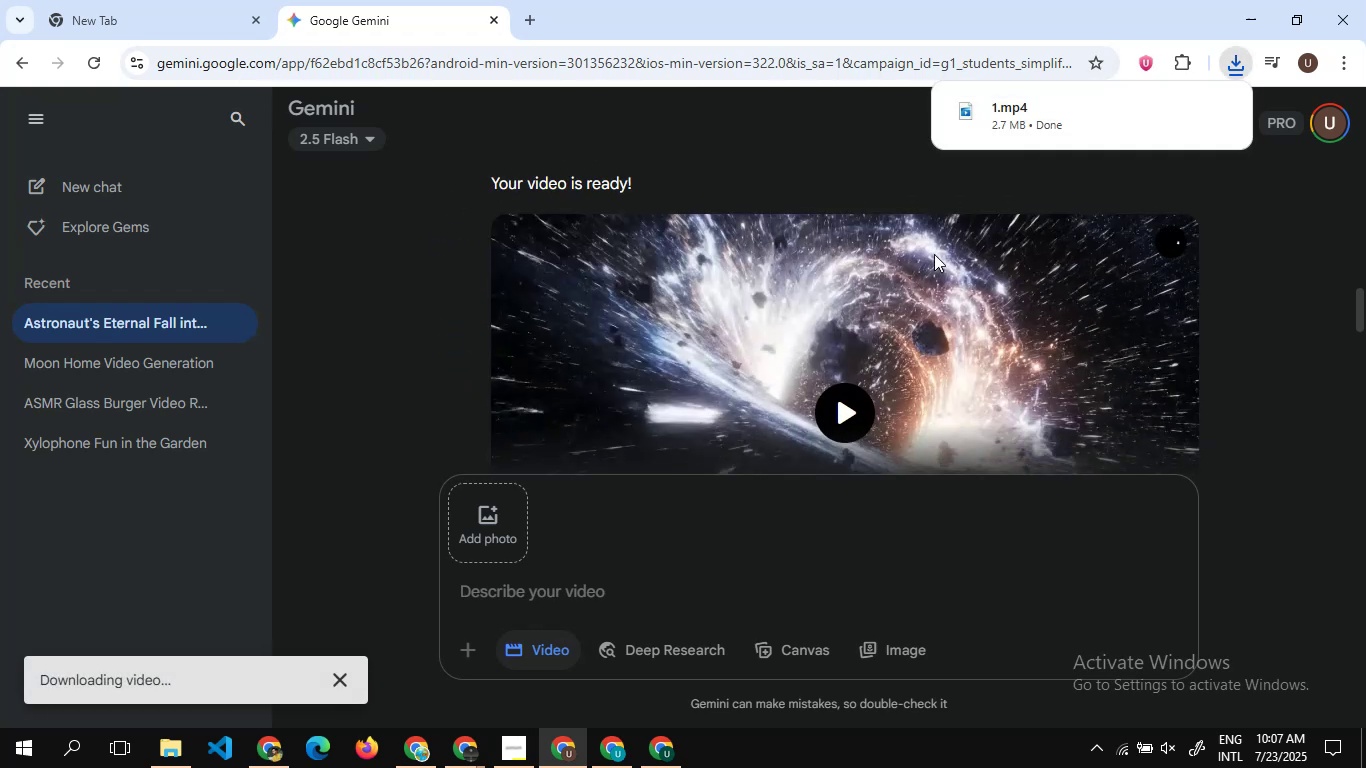 
key(2)
 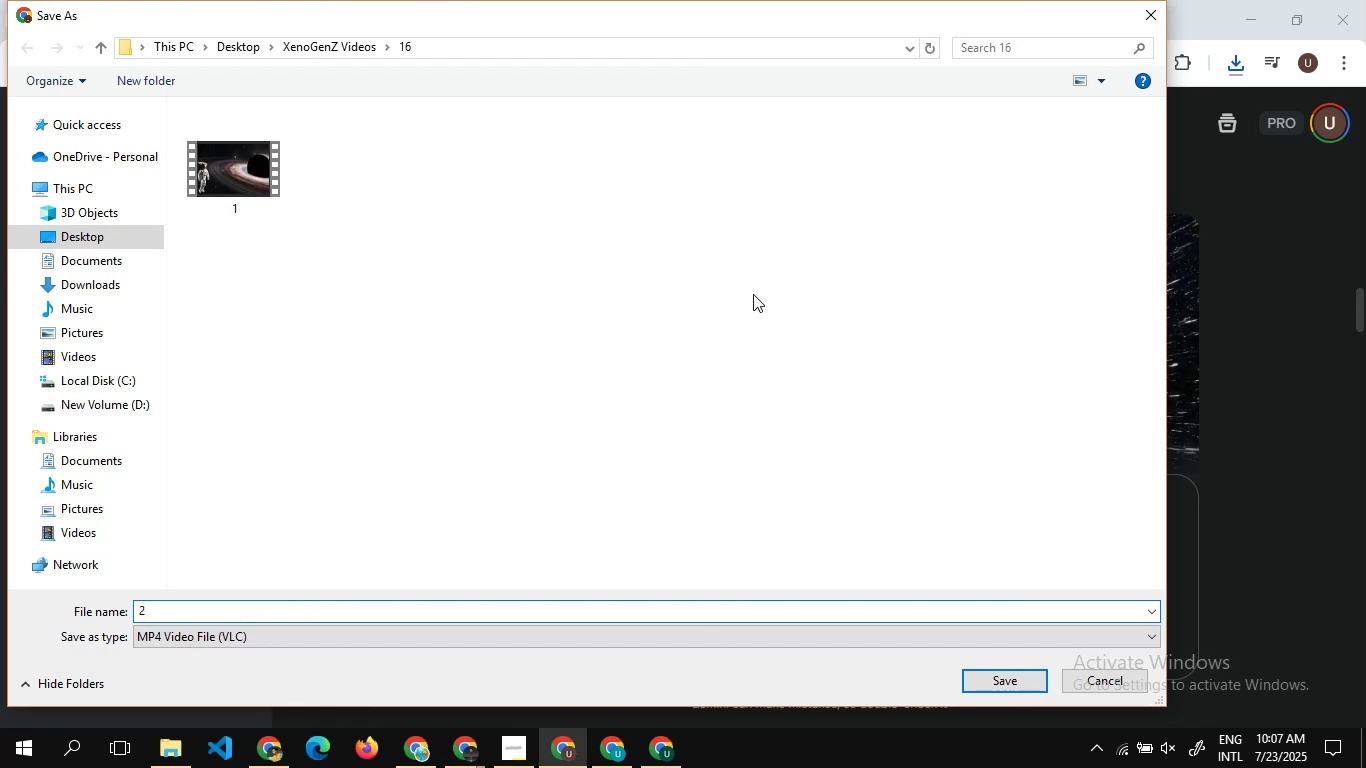 
key(Enter)
 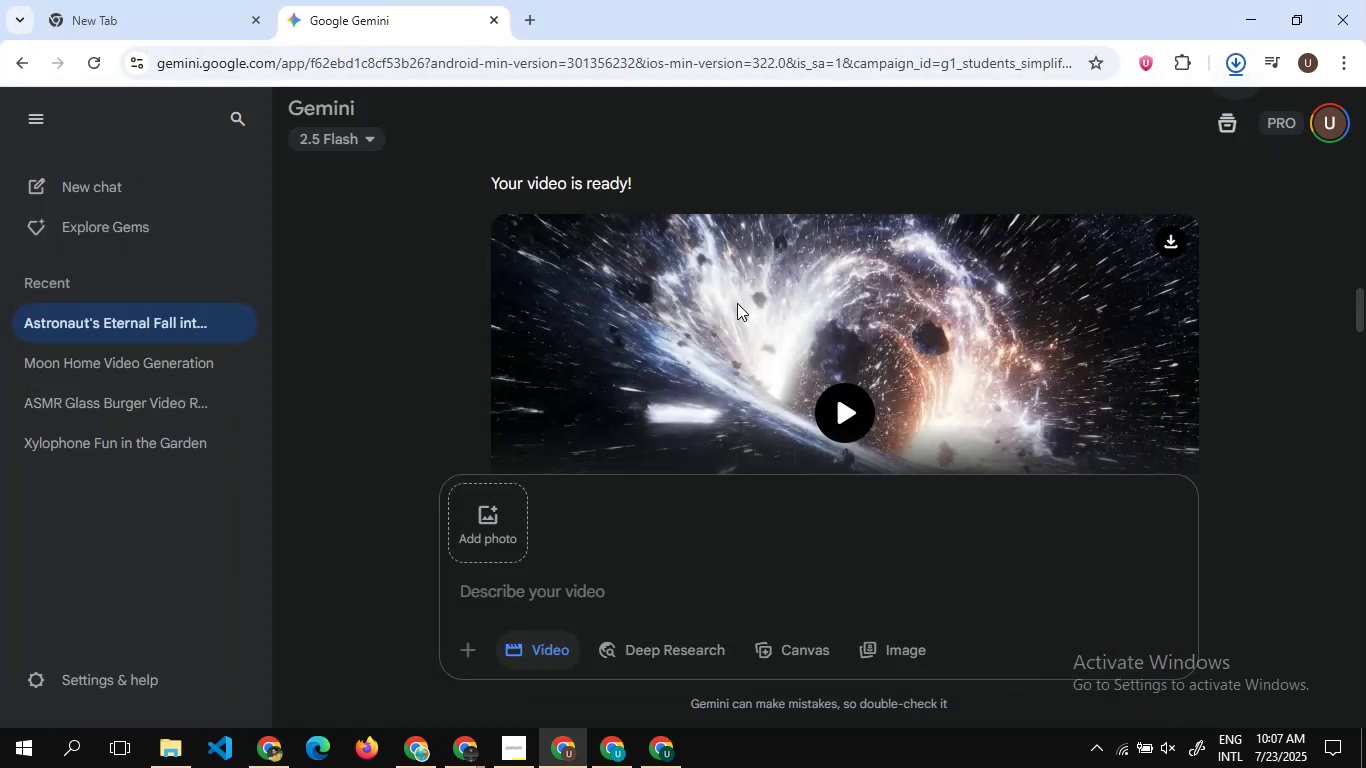 
scroll: coordinate [564, 413], scroll_direction: down, amount: 7.0
 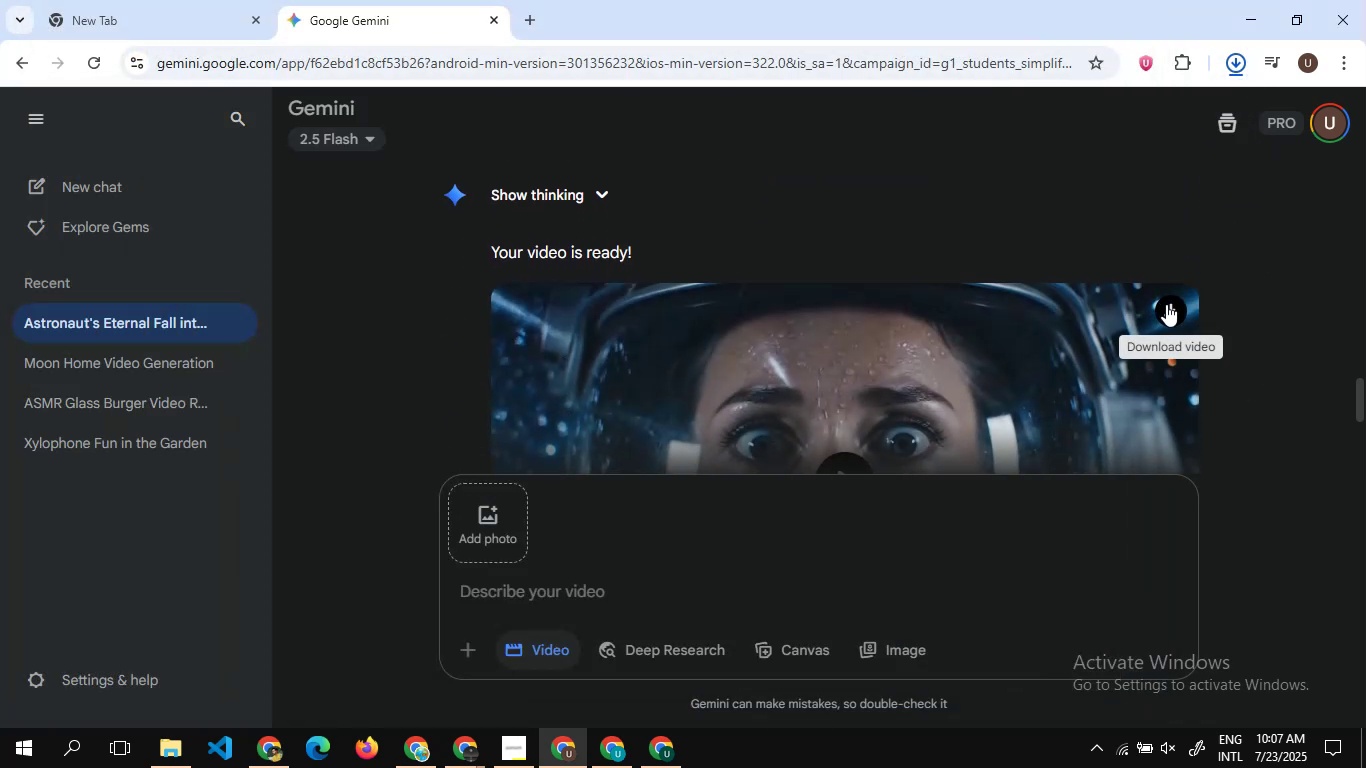 
left_click([1166, 304])
 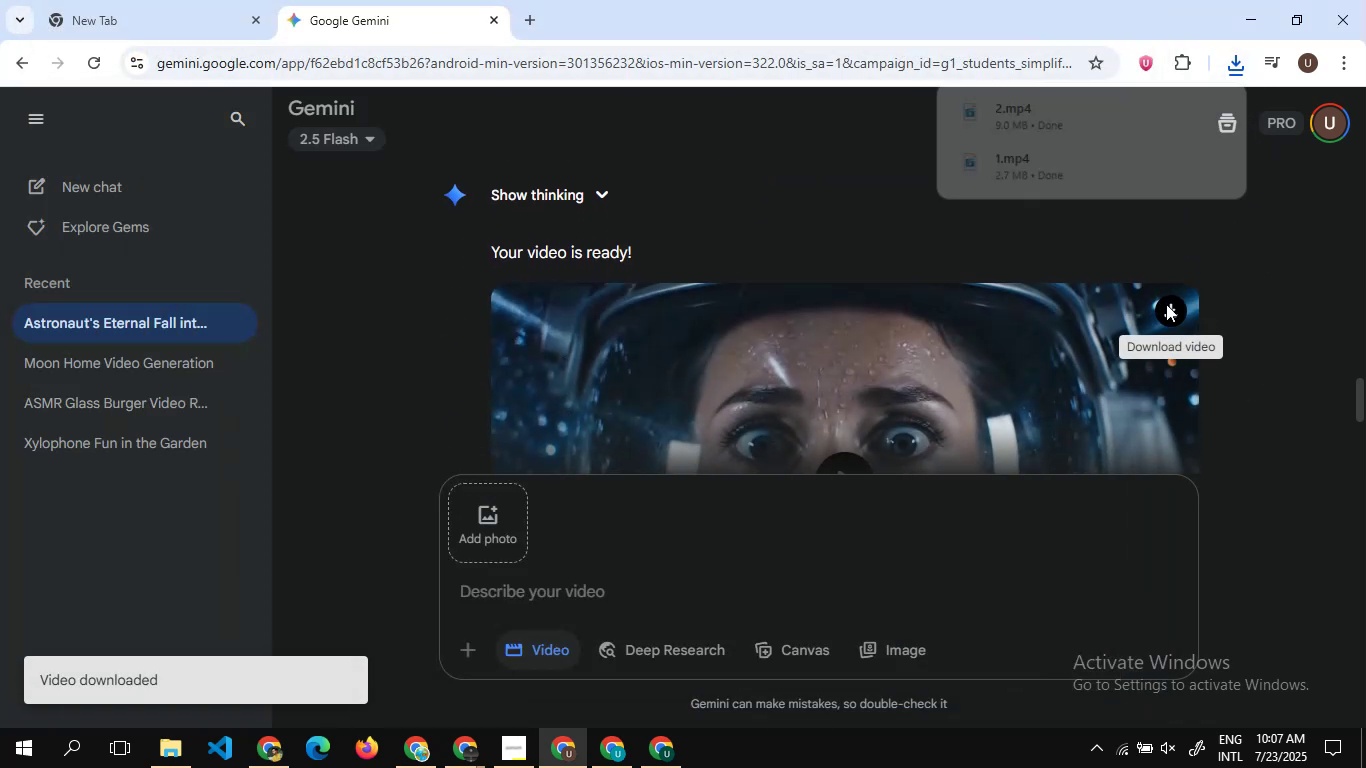 
wait(6.65)
 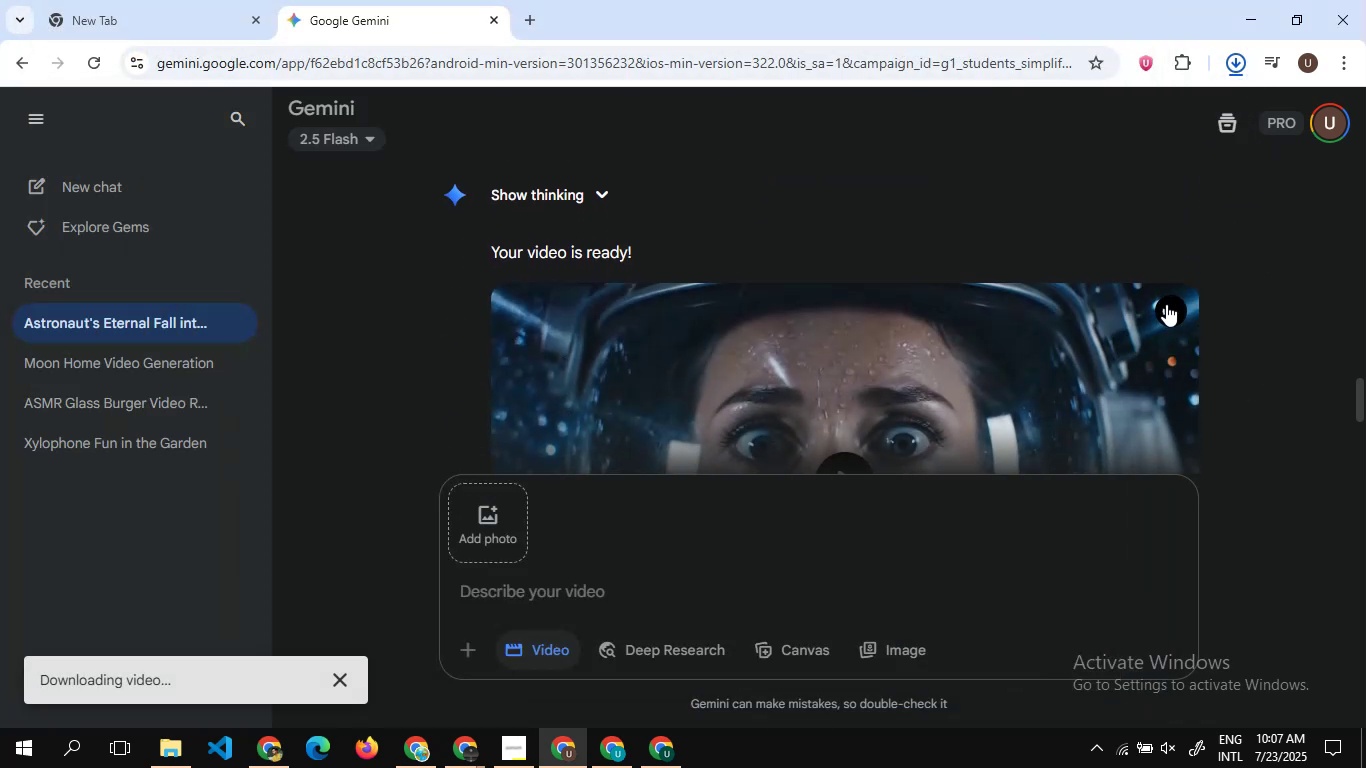 
key(3)
 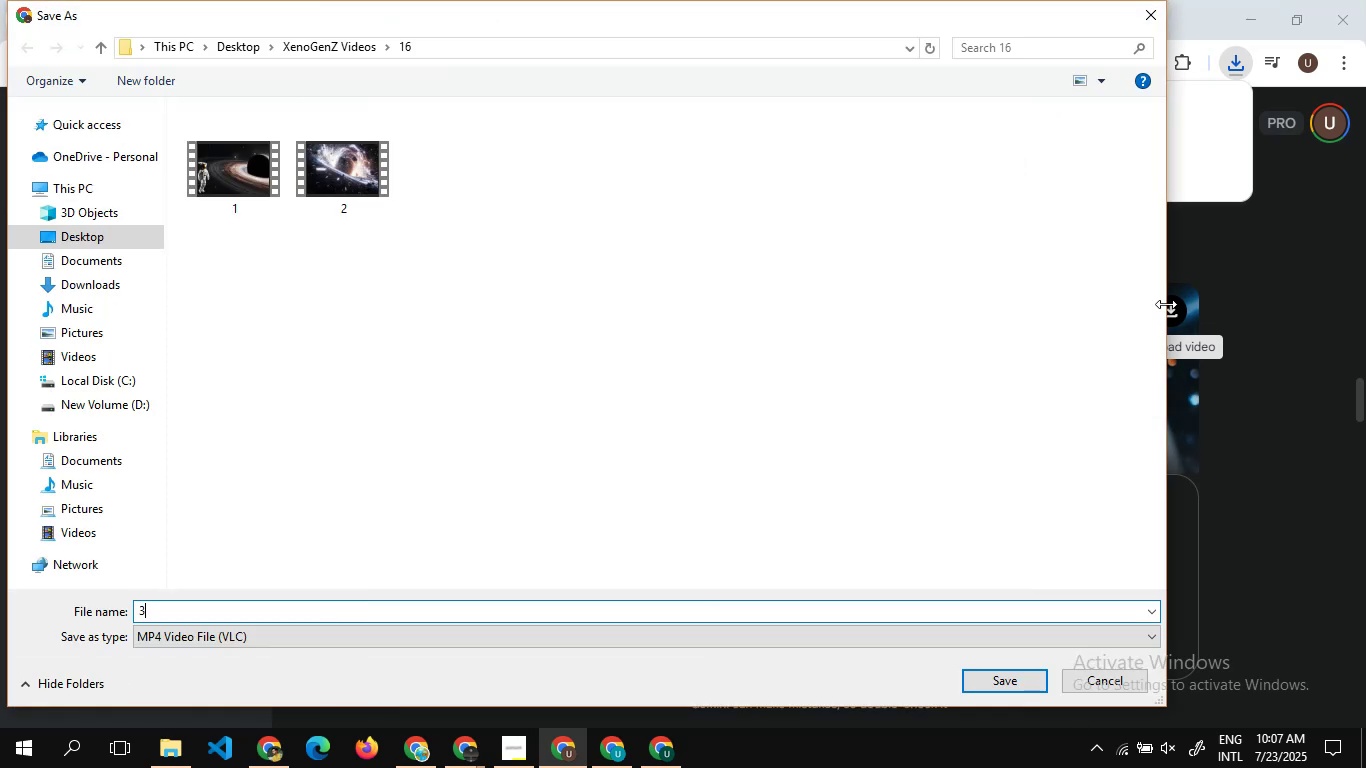 
key(Enter)
 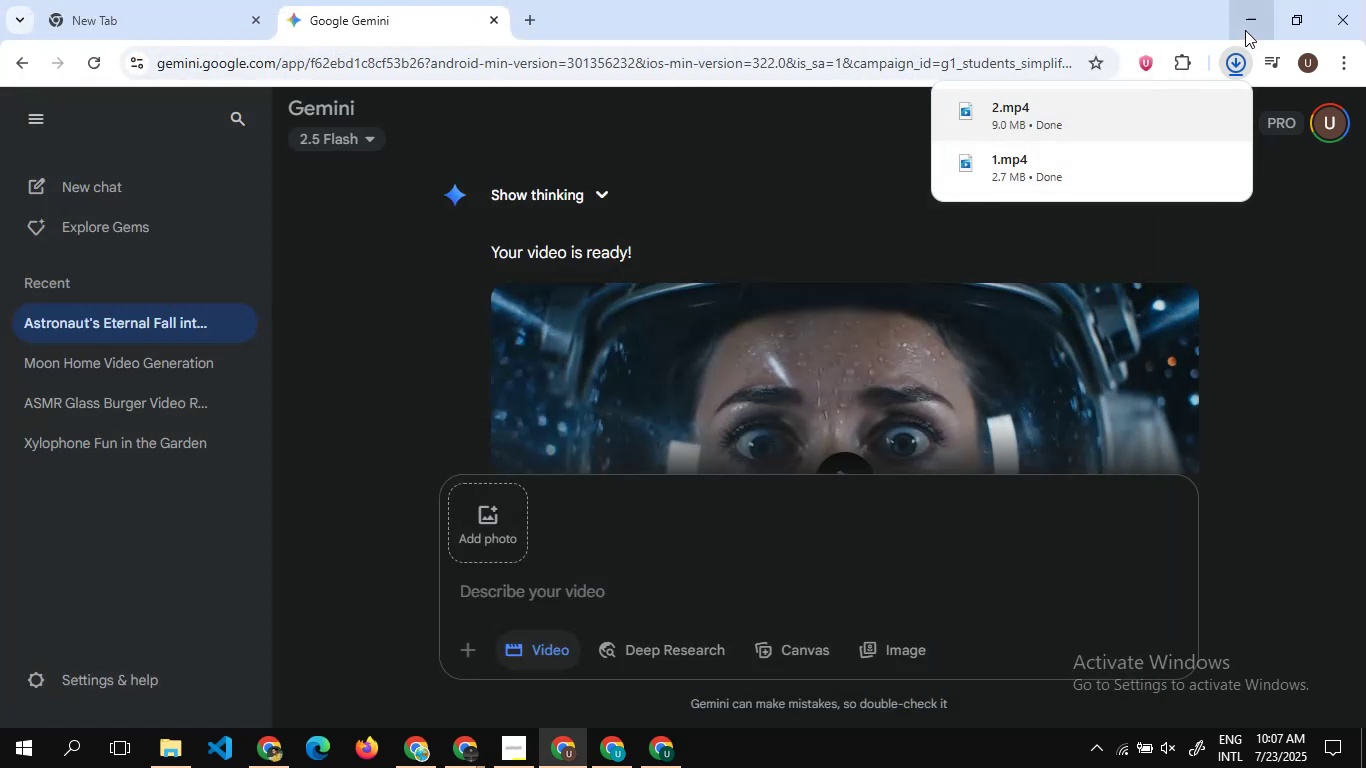 
left_click([1235, 58])
 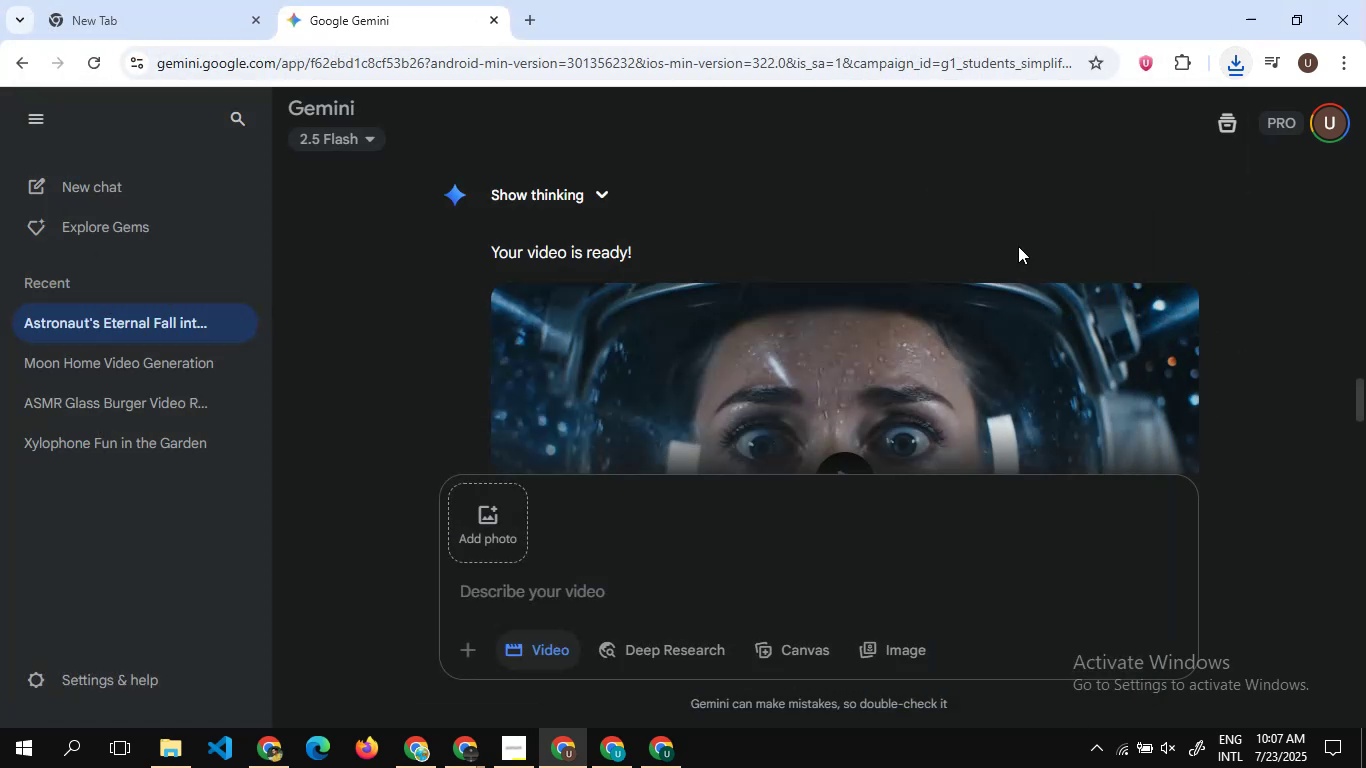 
scroll: coordinate [1018, 246], scroll_direction: up, amount: 4.0
 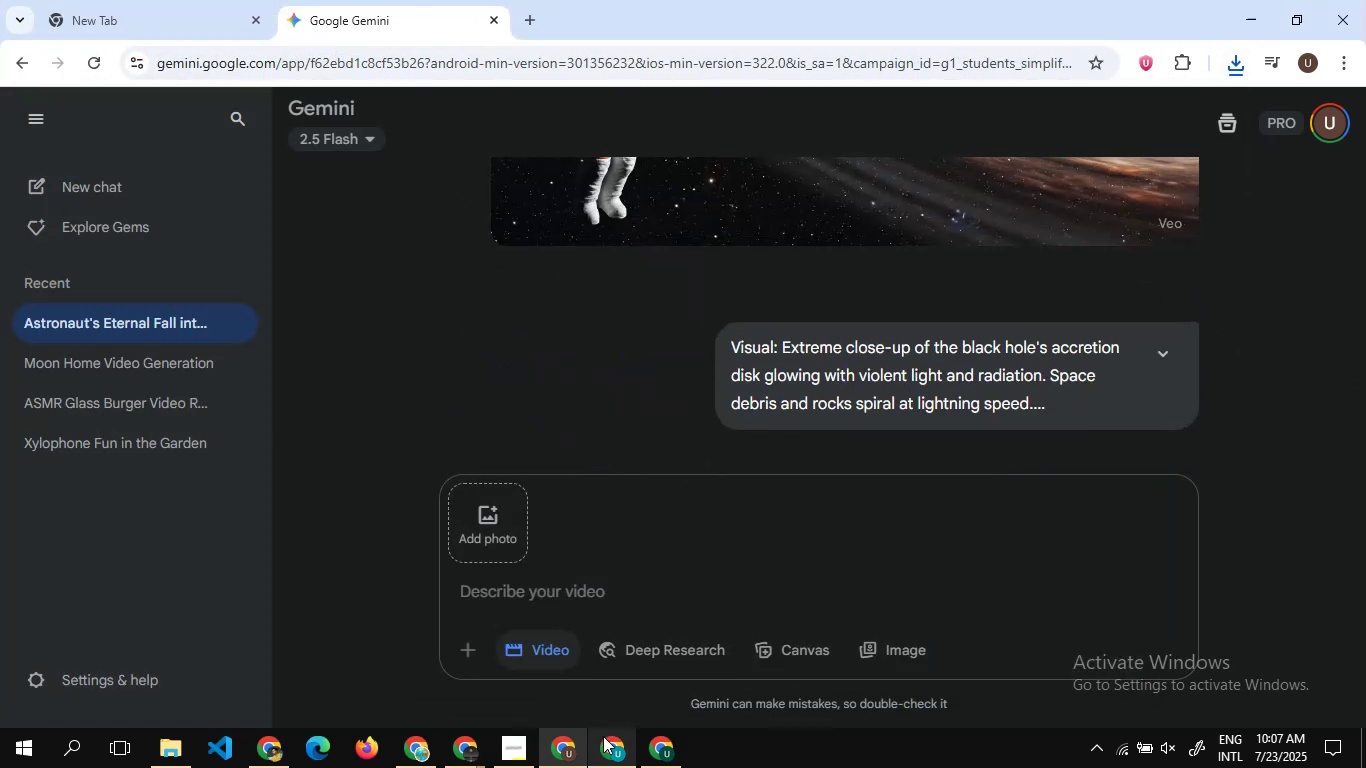 
left_click([603, 736])
 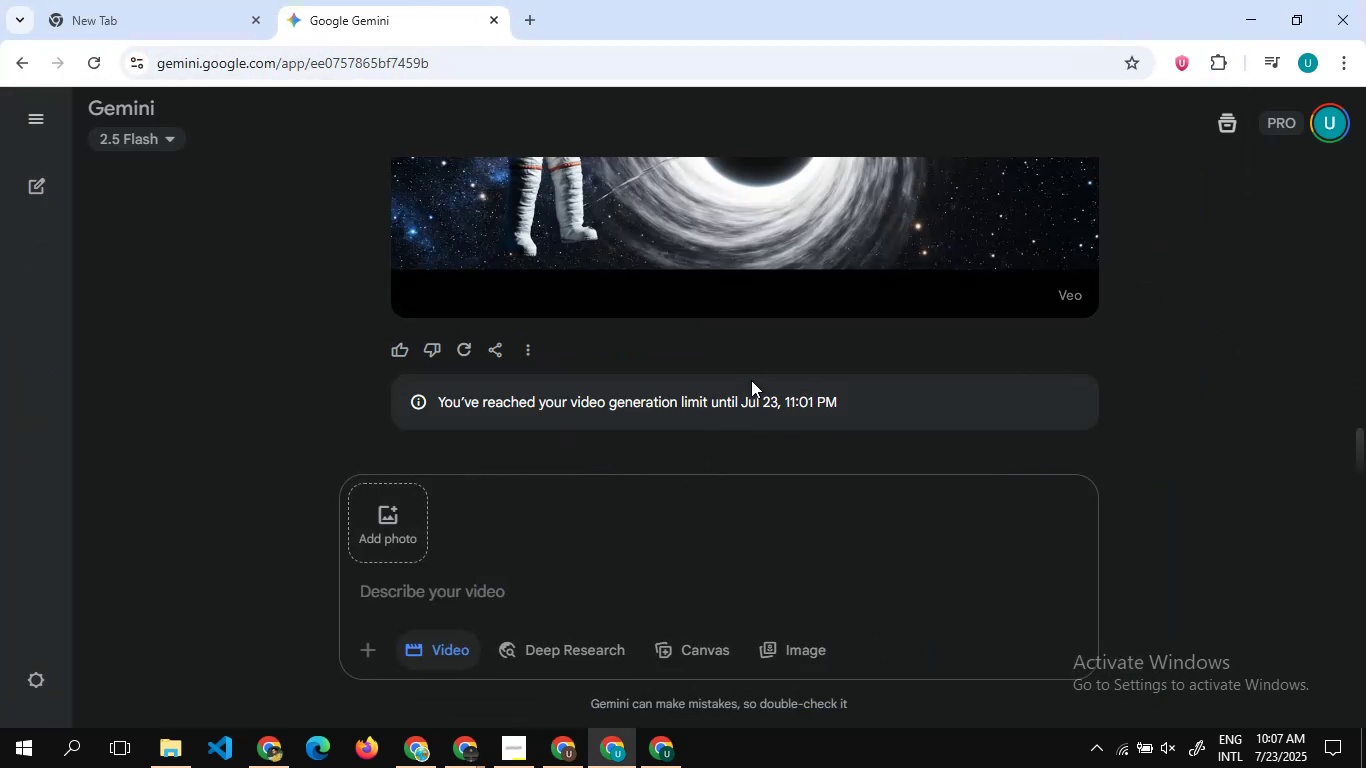 
scroll: coordinate [751, 380], scroll_direction: up, amount: 33.0
 